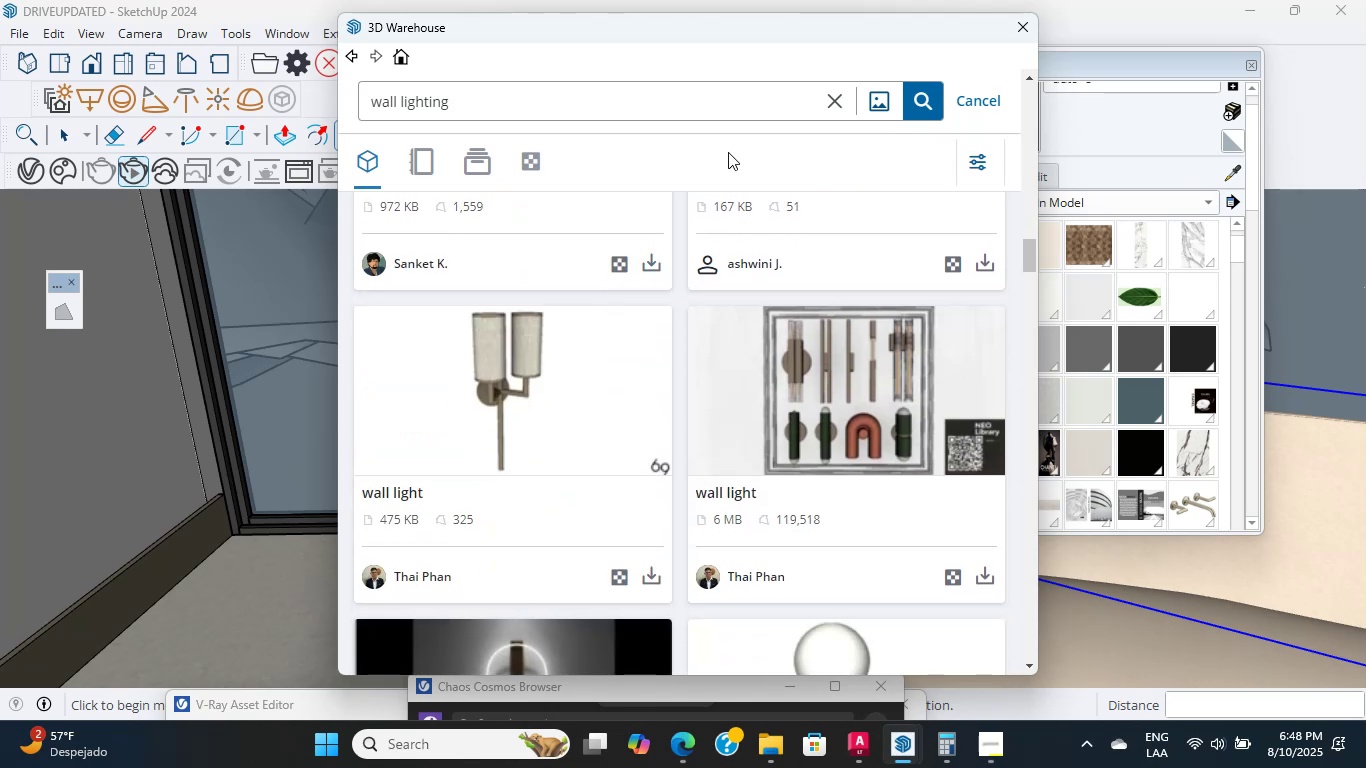 
triple_click([728, 152])
 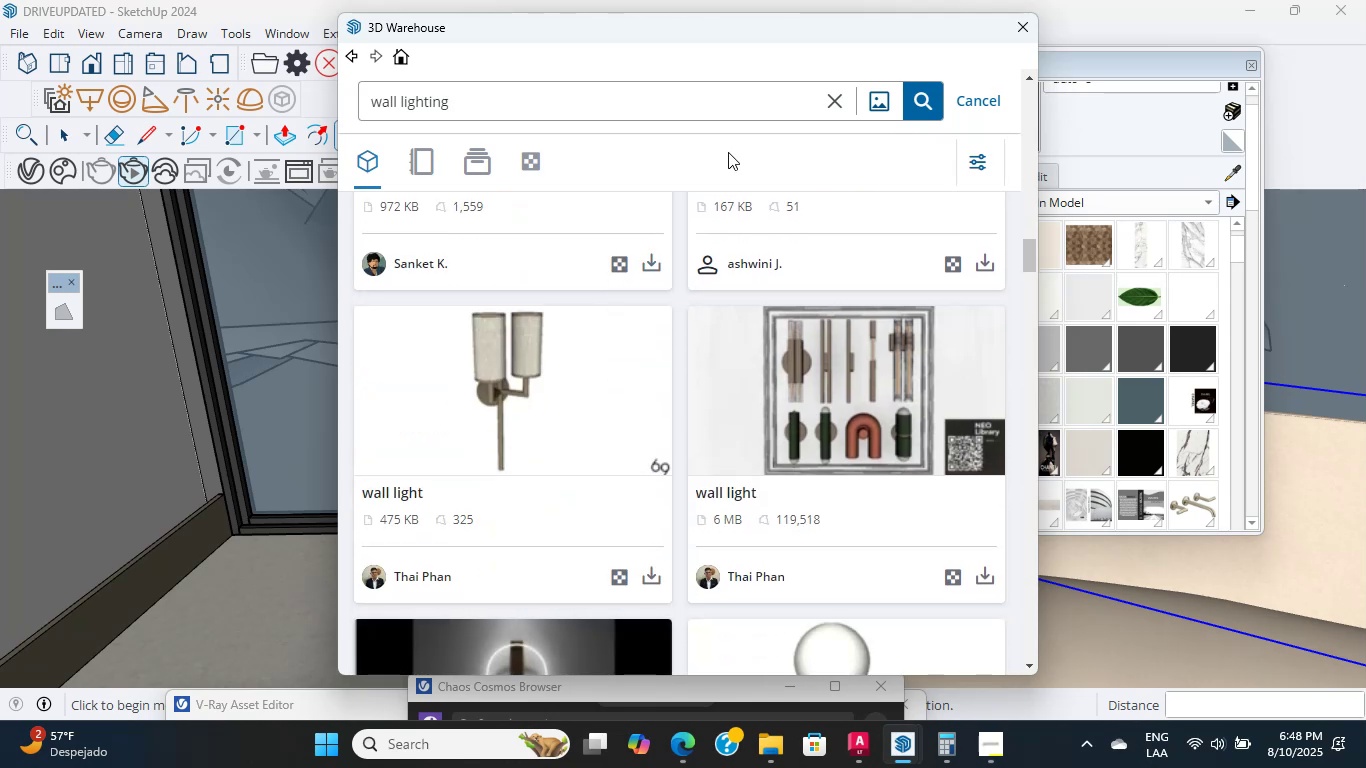 
triple_click([728, 152])
 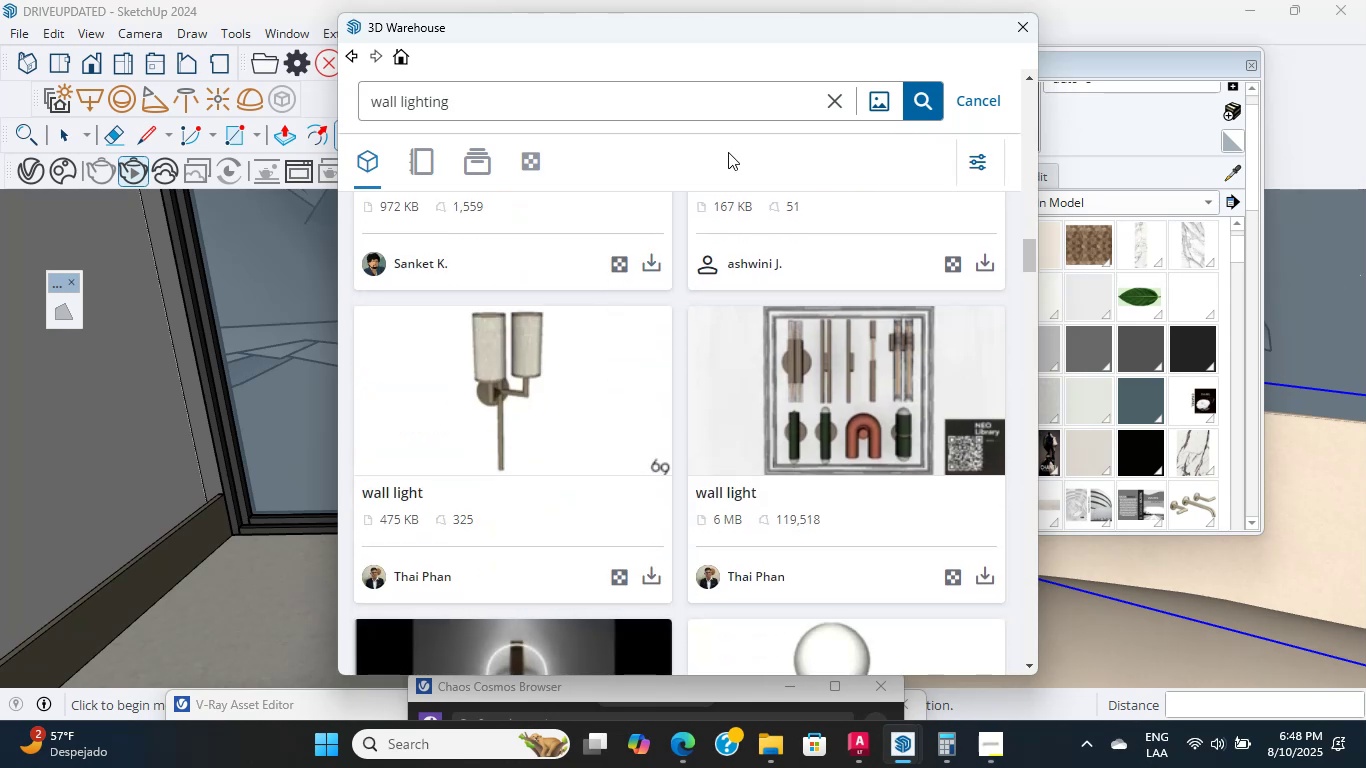 
triple_click([728, 152])
 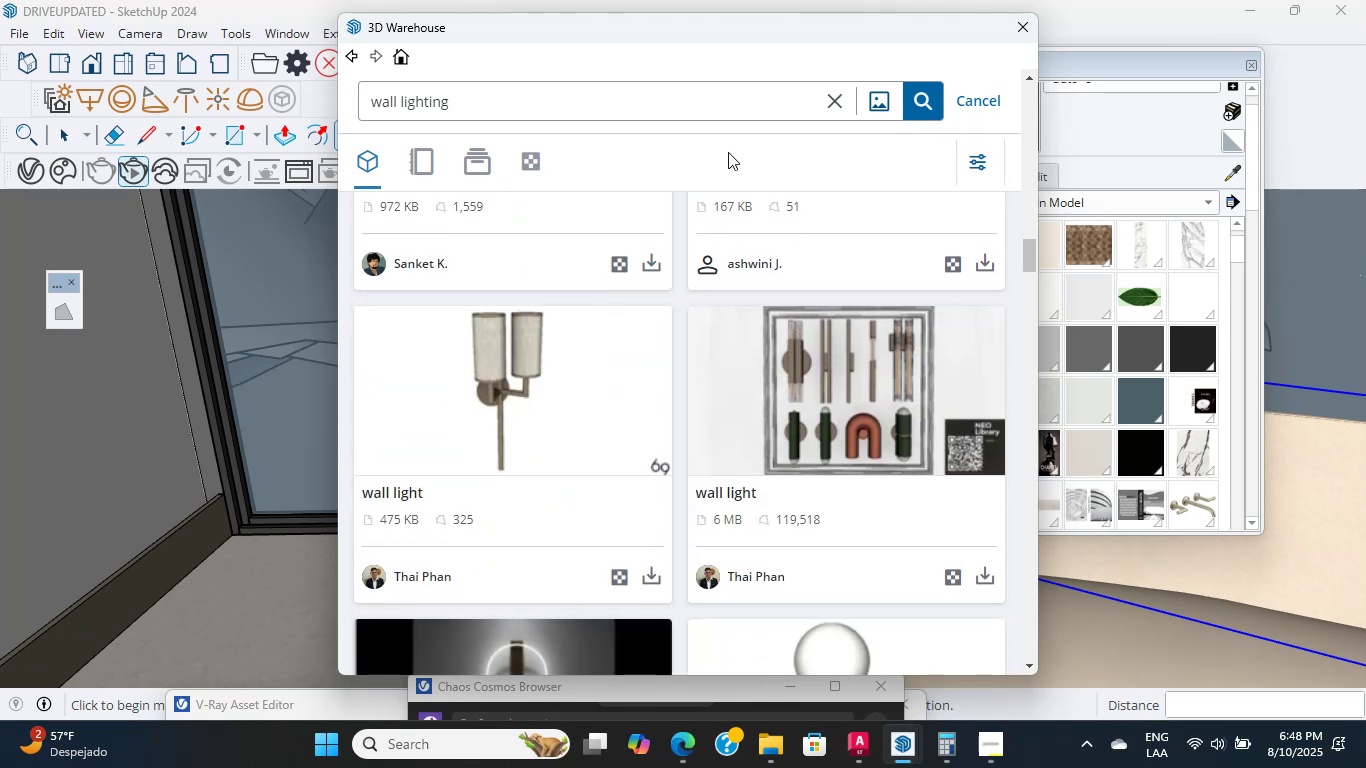 
triple_click([728, 152])
 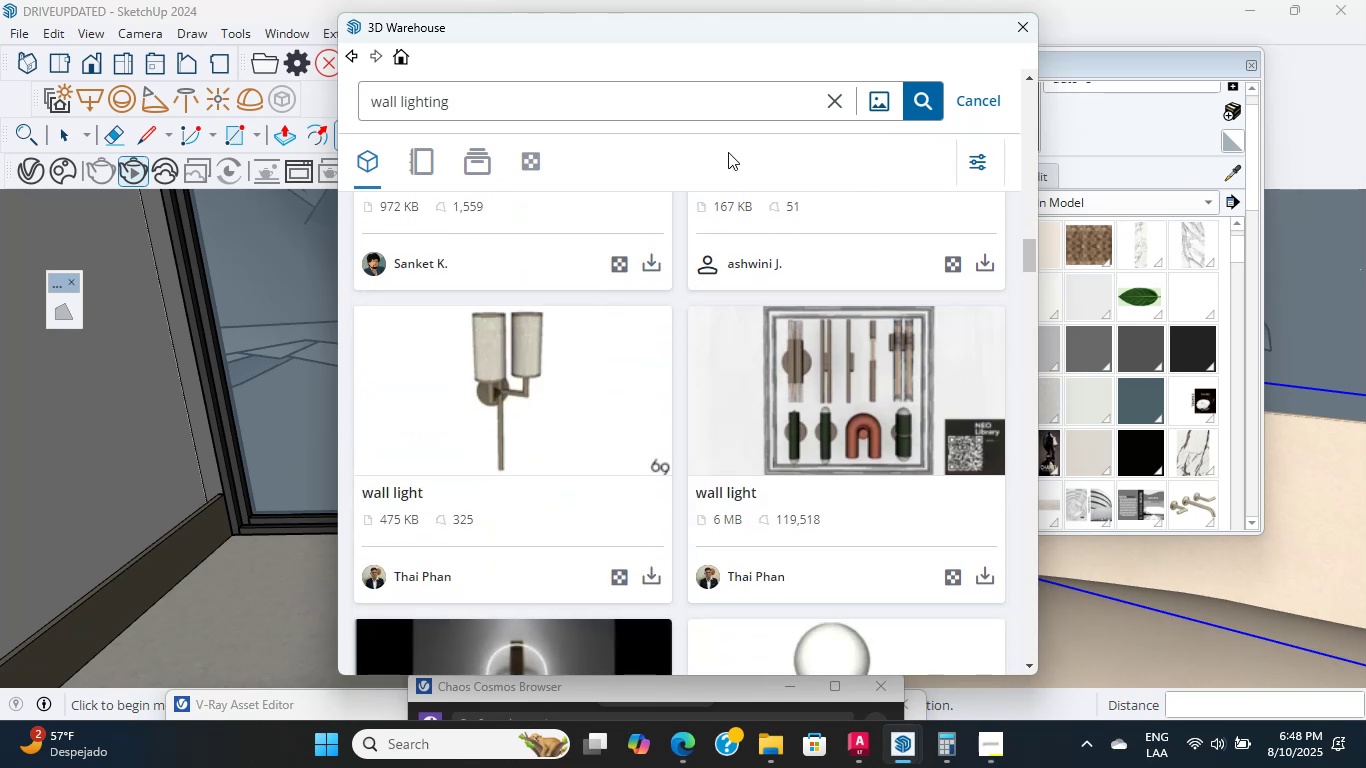 
triple_click([728, 152])
 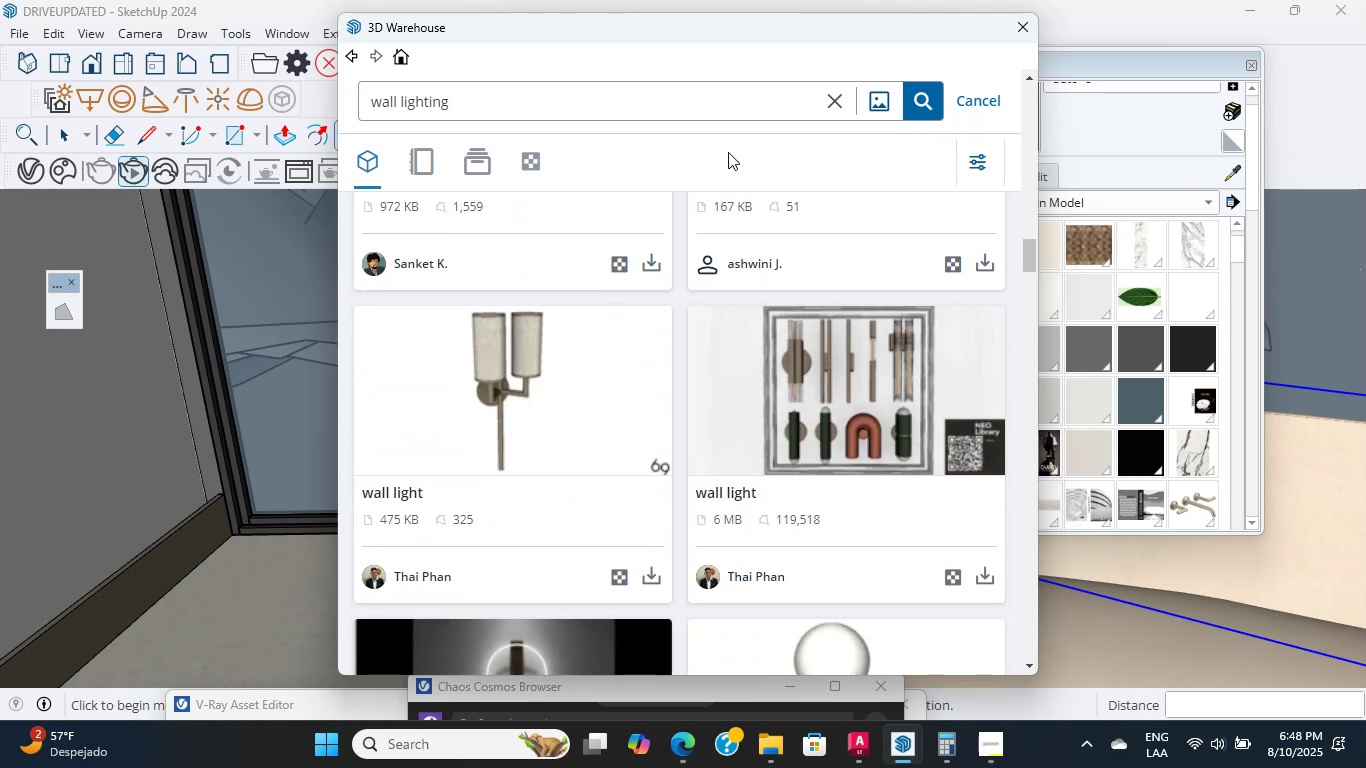 
triple_click([728, 152])
 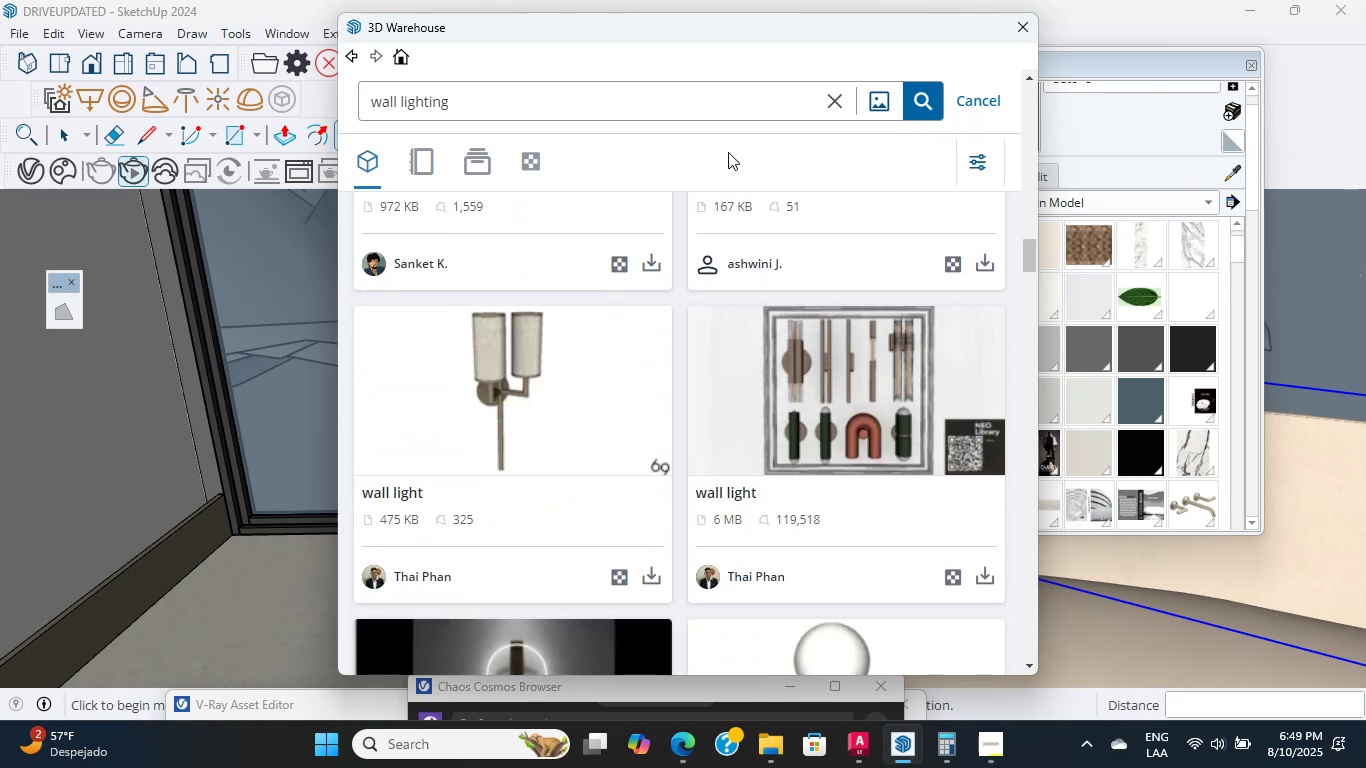 
double_click([728, 152])
 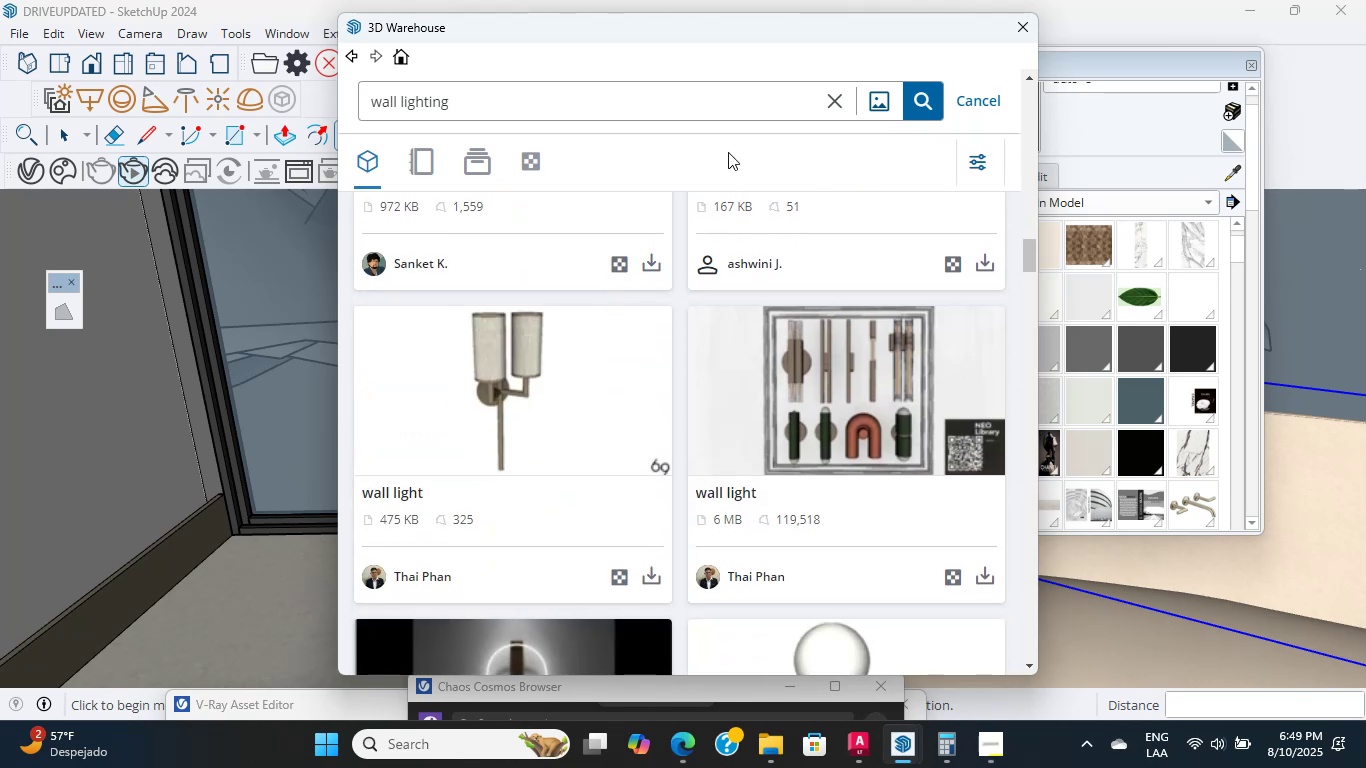 
scroll: coordinate [697, 249], scroll_direction: down, amount: 5.0
 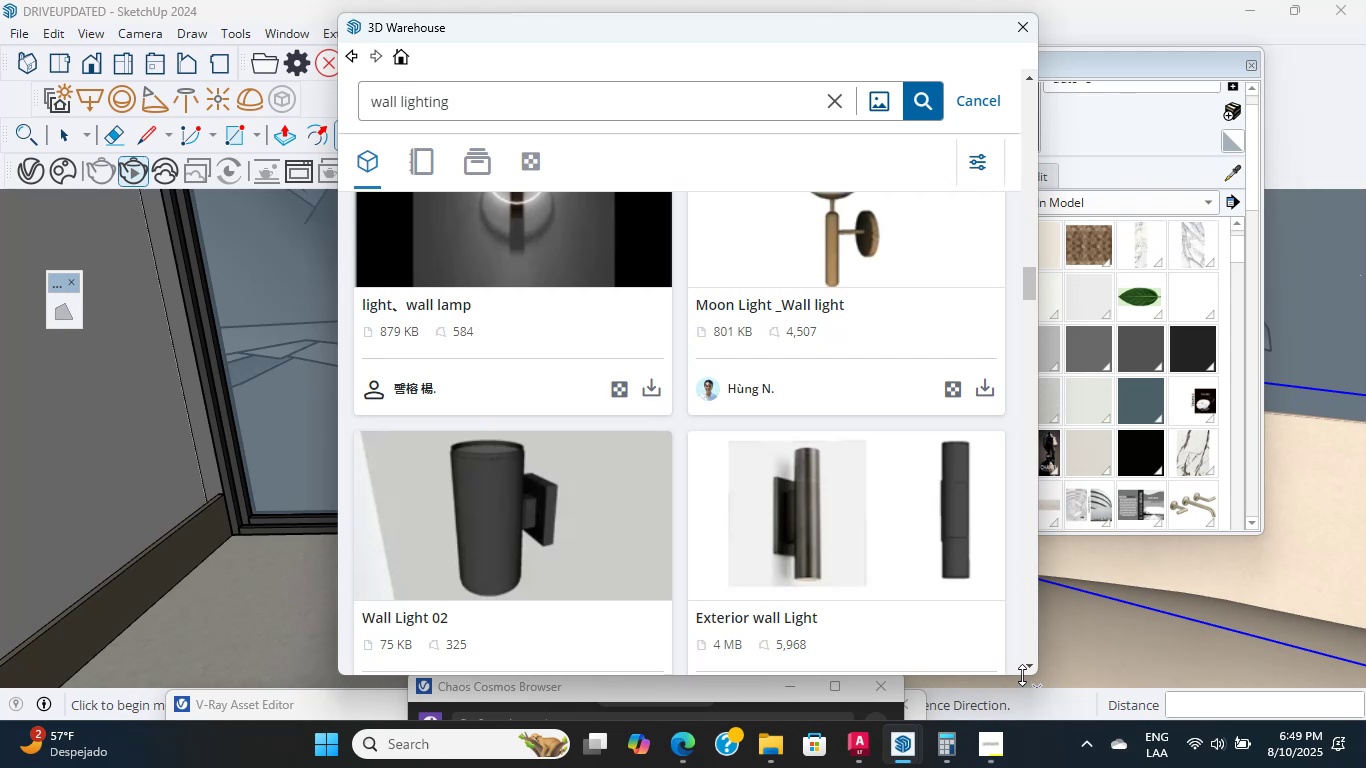 
double_click([1026, 665])
 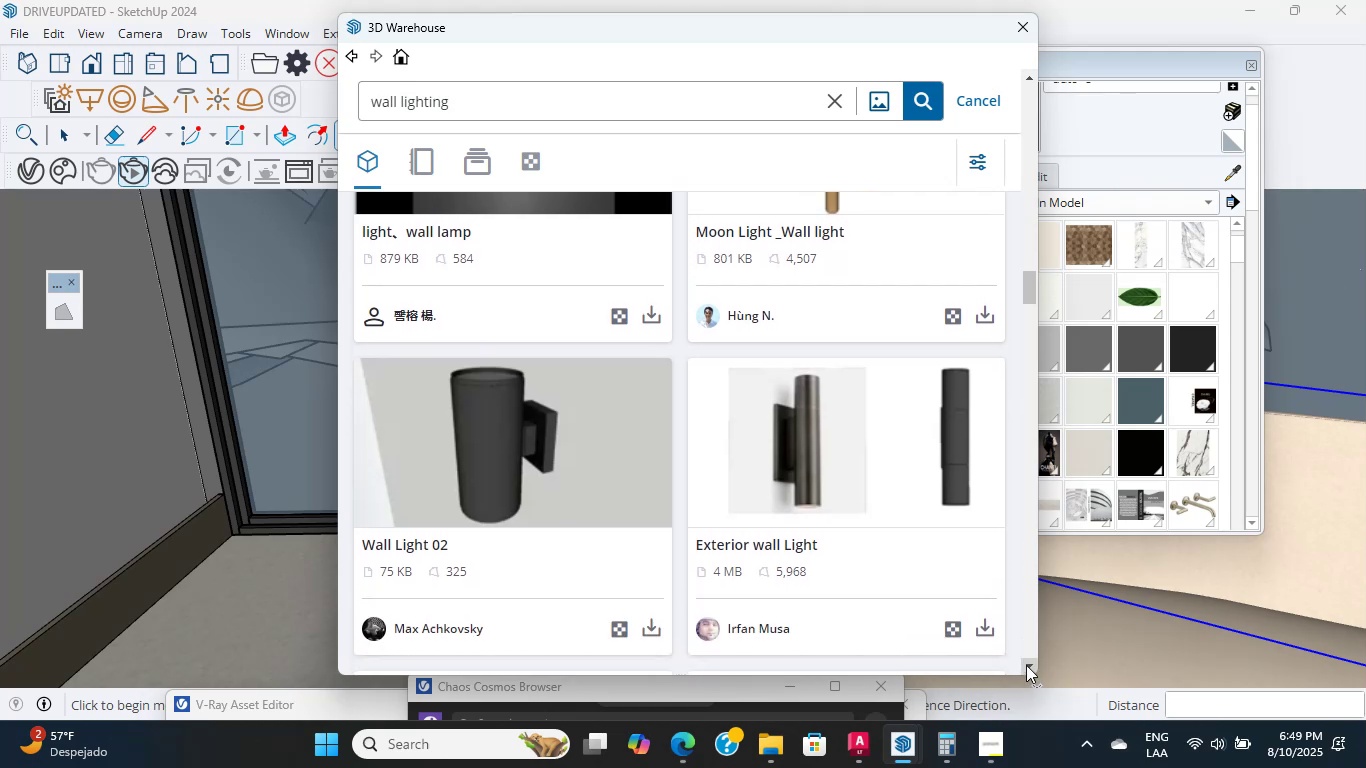 
triple_click([1026, 665])
 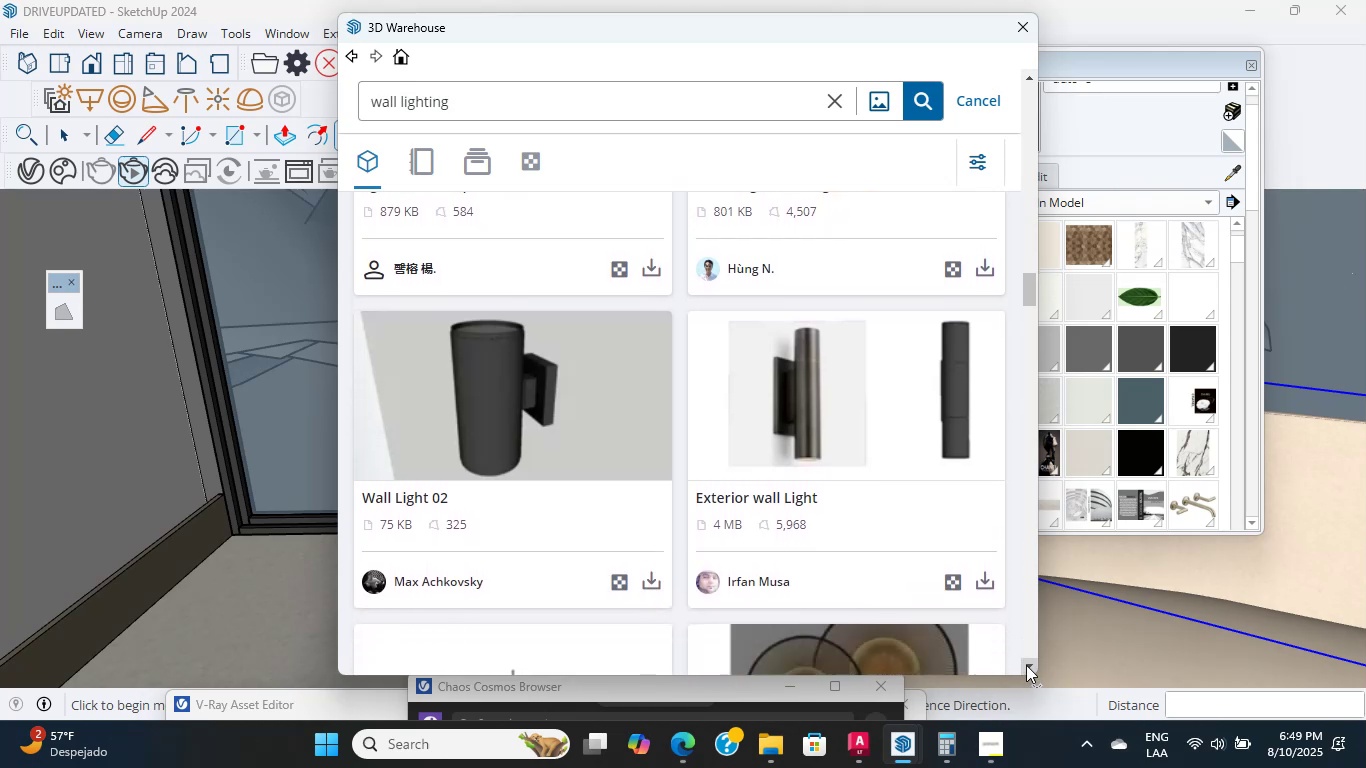 
triple_click([1026, 665])
 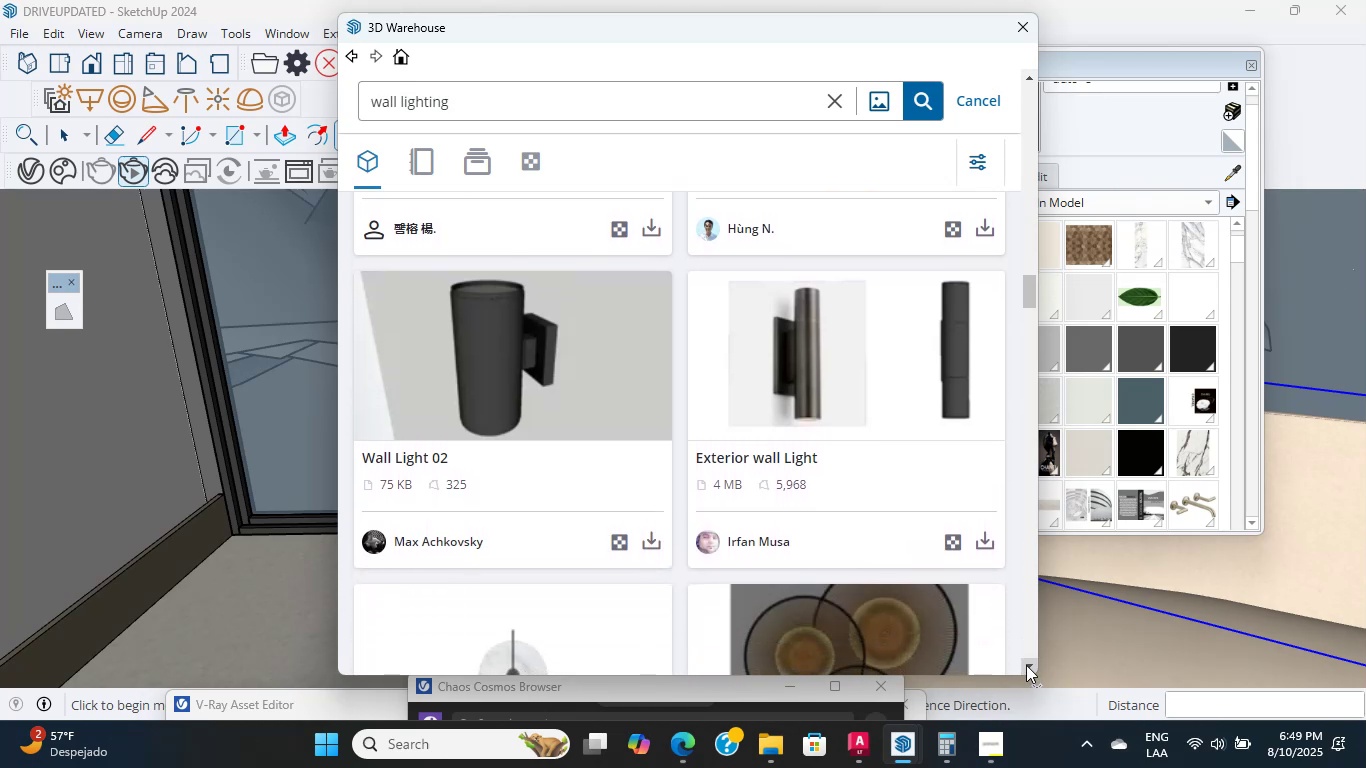 
triple_click([1026, 665])
 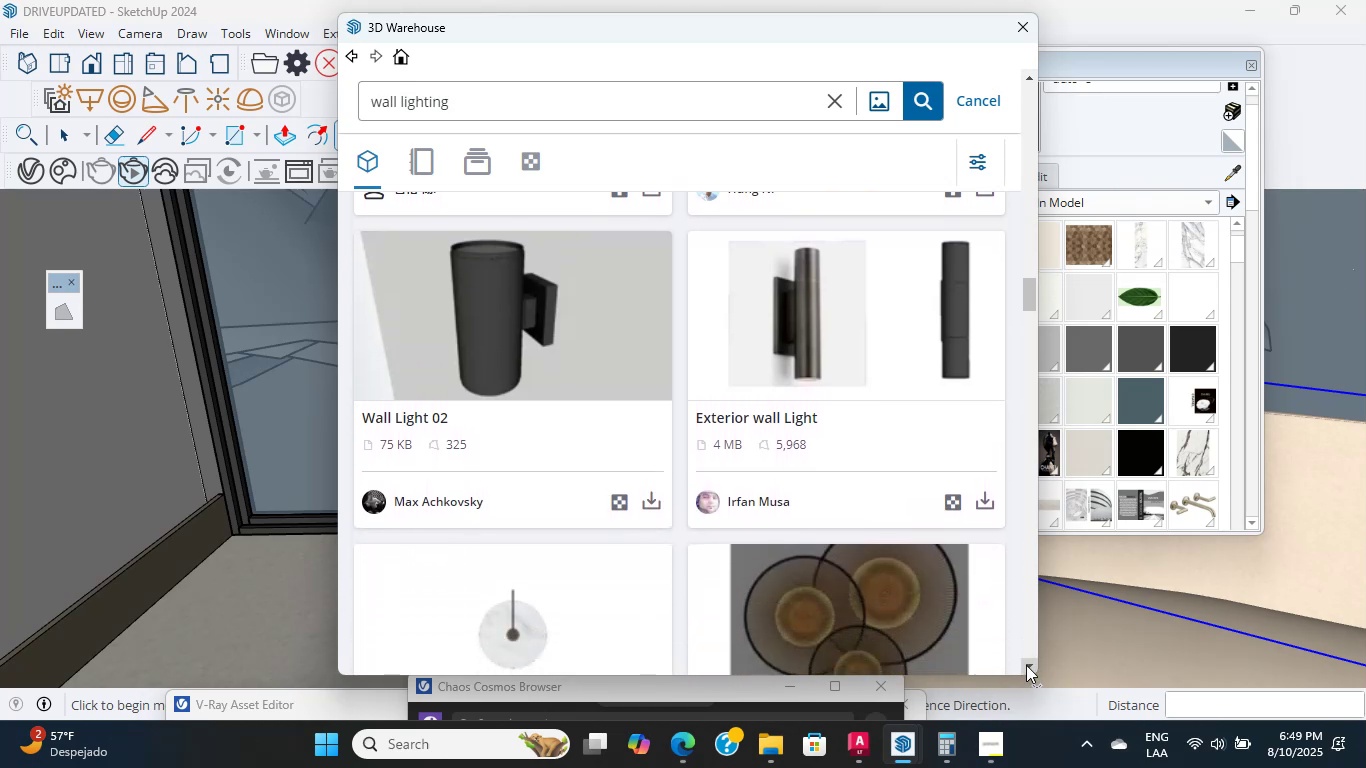 
triple_click([1026, 665])
 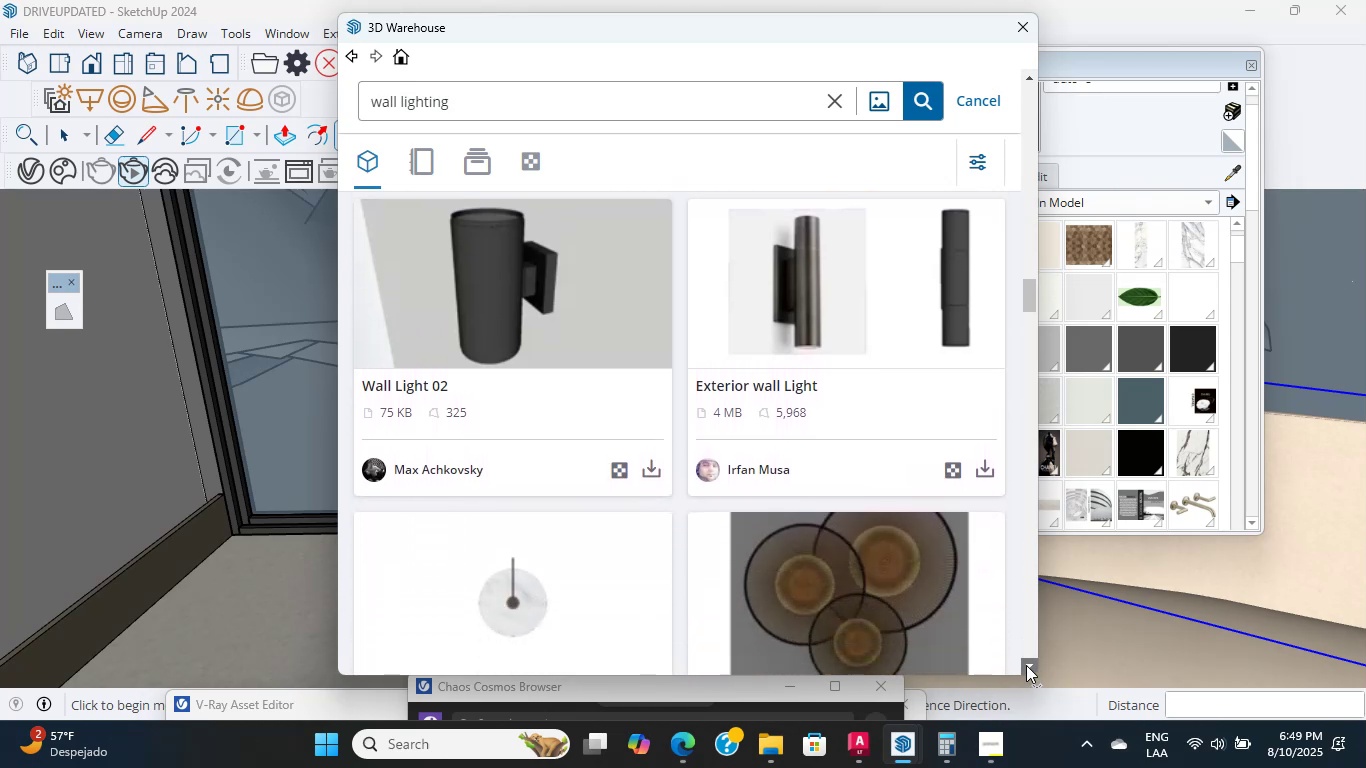 
triple_click([1026, 665])
 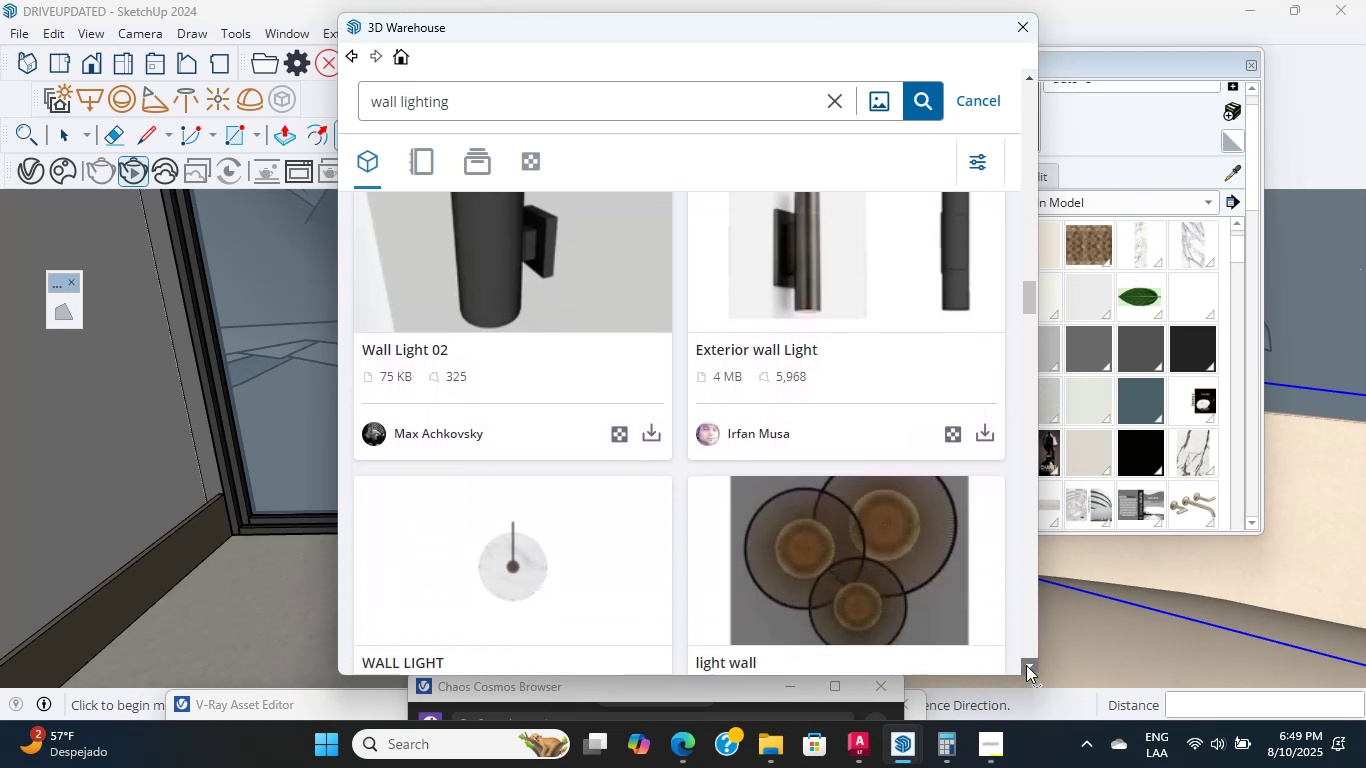 
triple_click([1026, 665])
 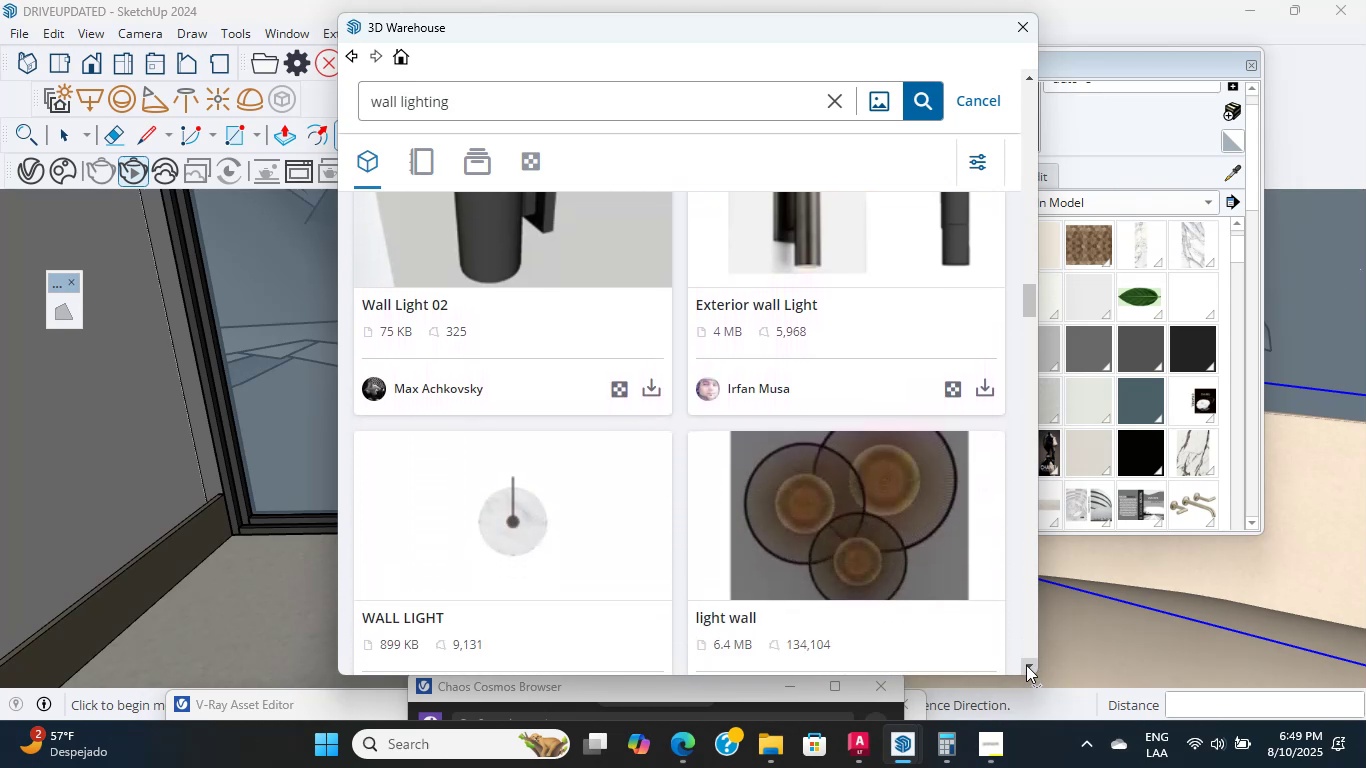 
triple_click([1026, 665])
 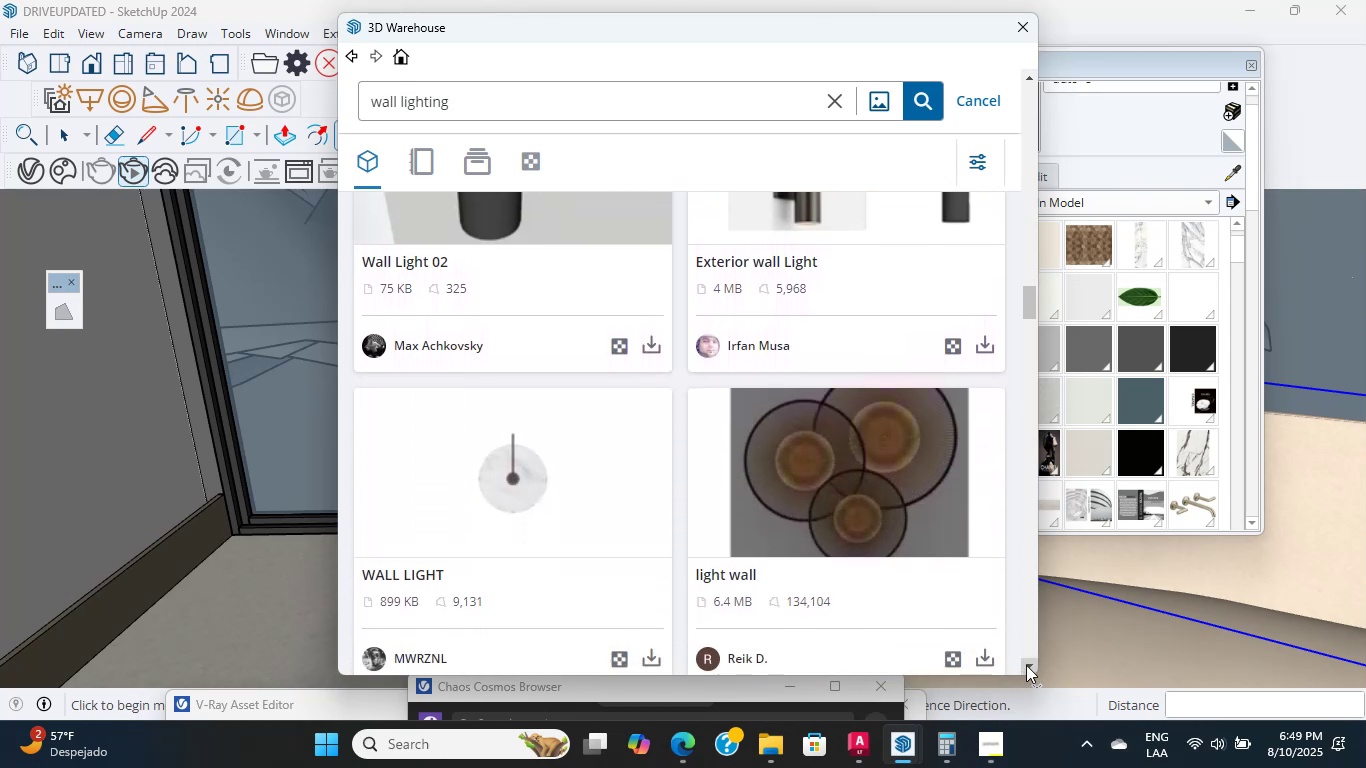 
triple_click([1026, 665])
 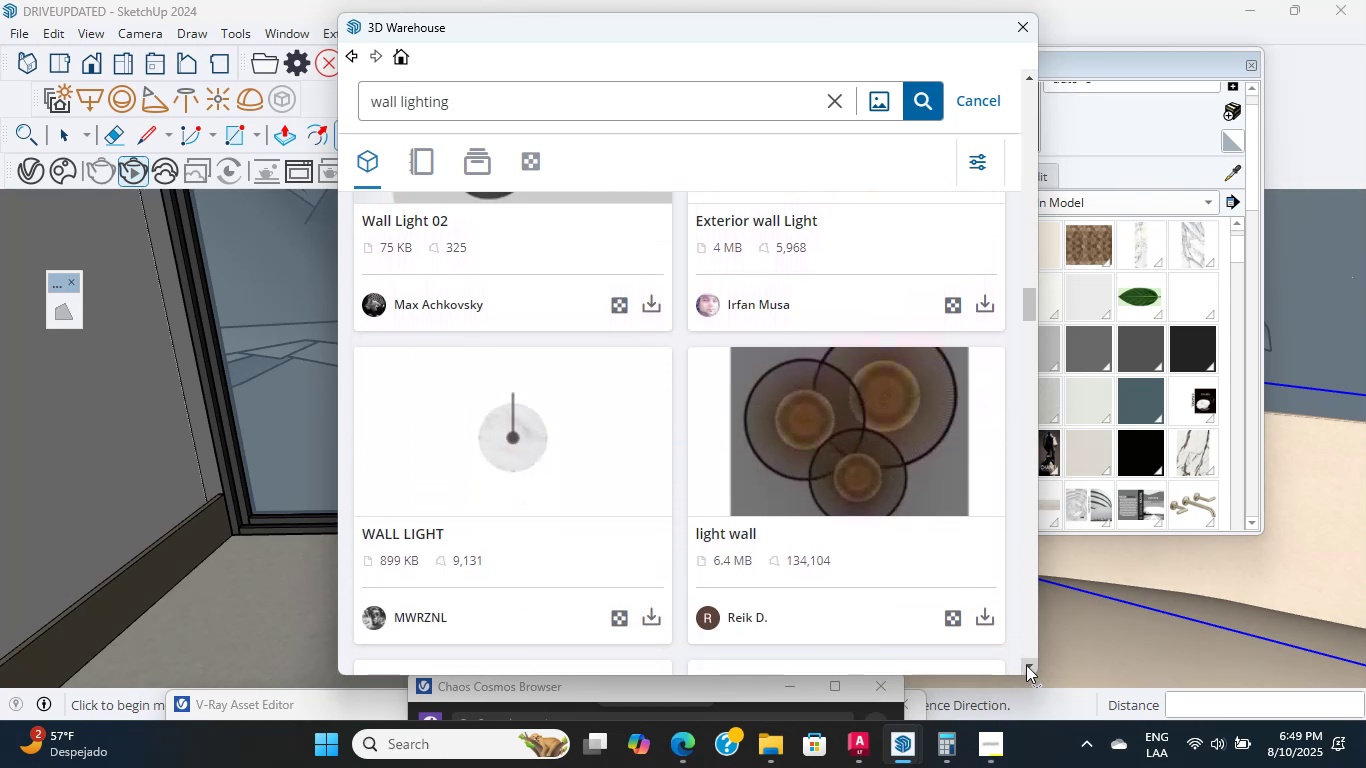 
triple_click([1026, 665])
 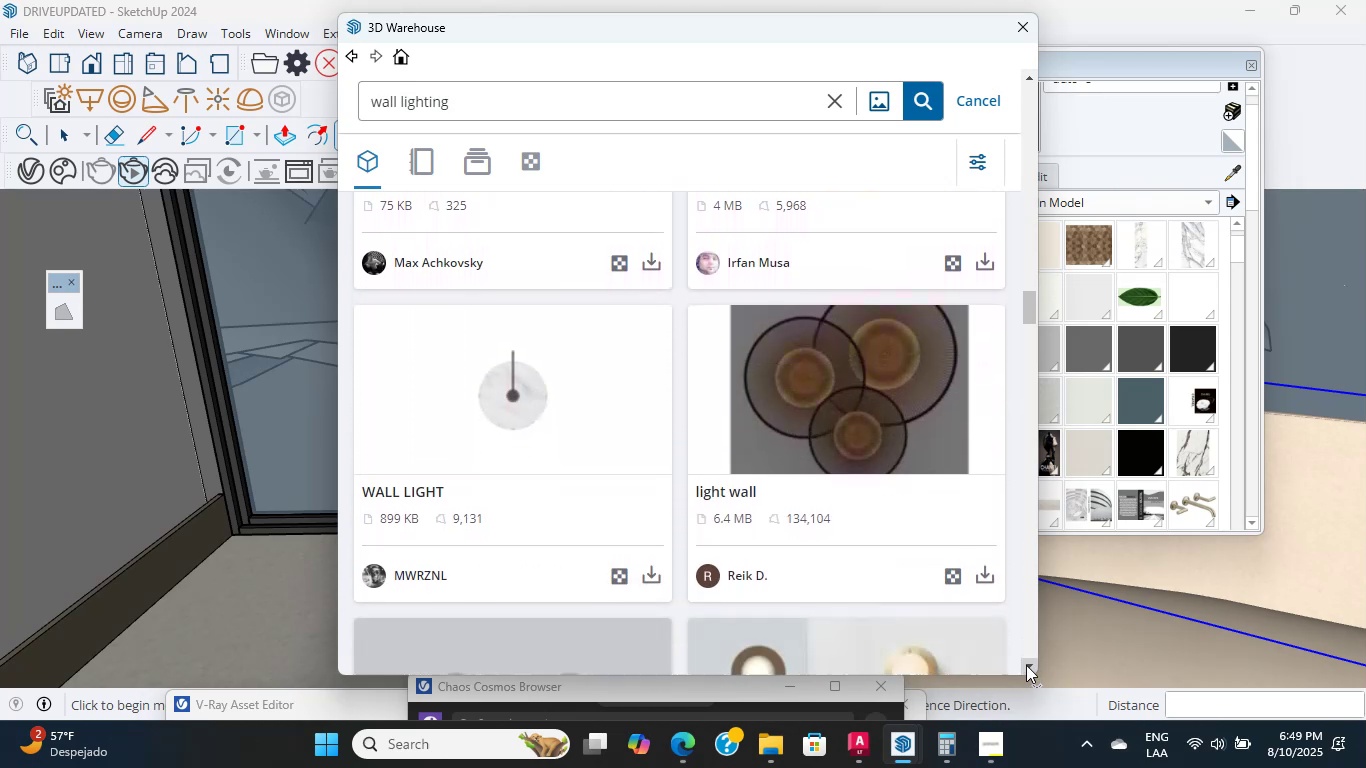 
triple_click([1026, 665])
 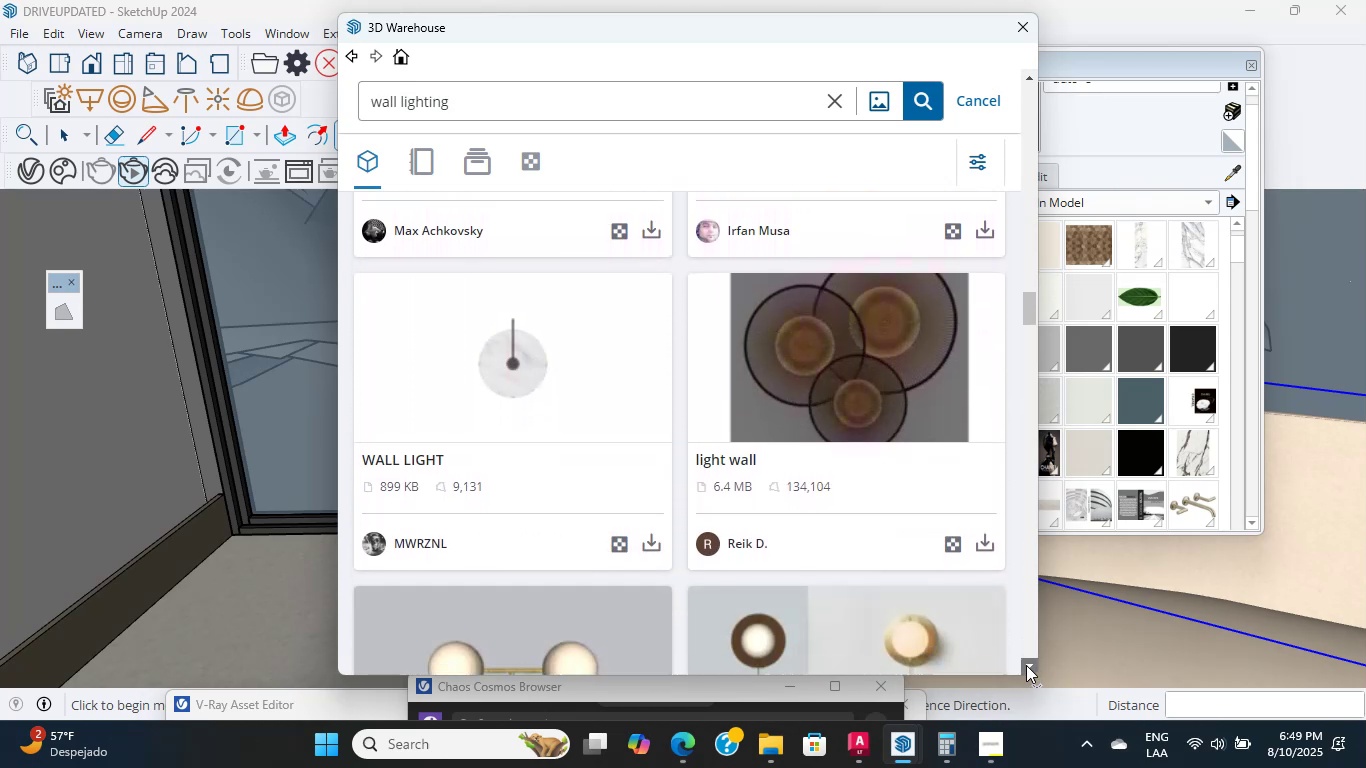 
triple_click([1026, 665])
 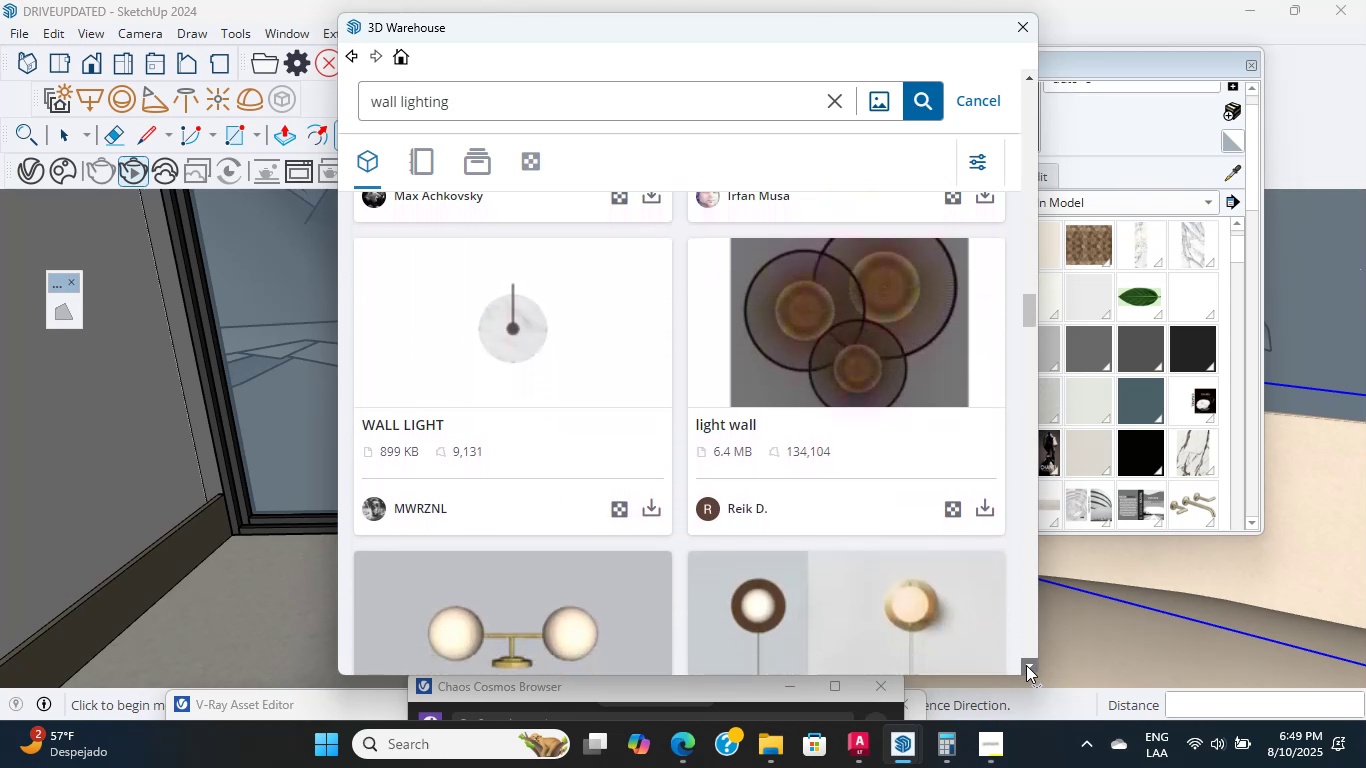 
triple_click([1026, 665])
 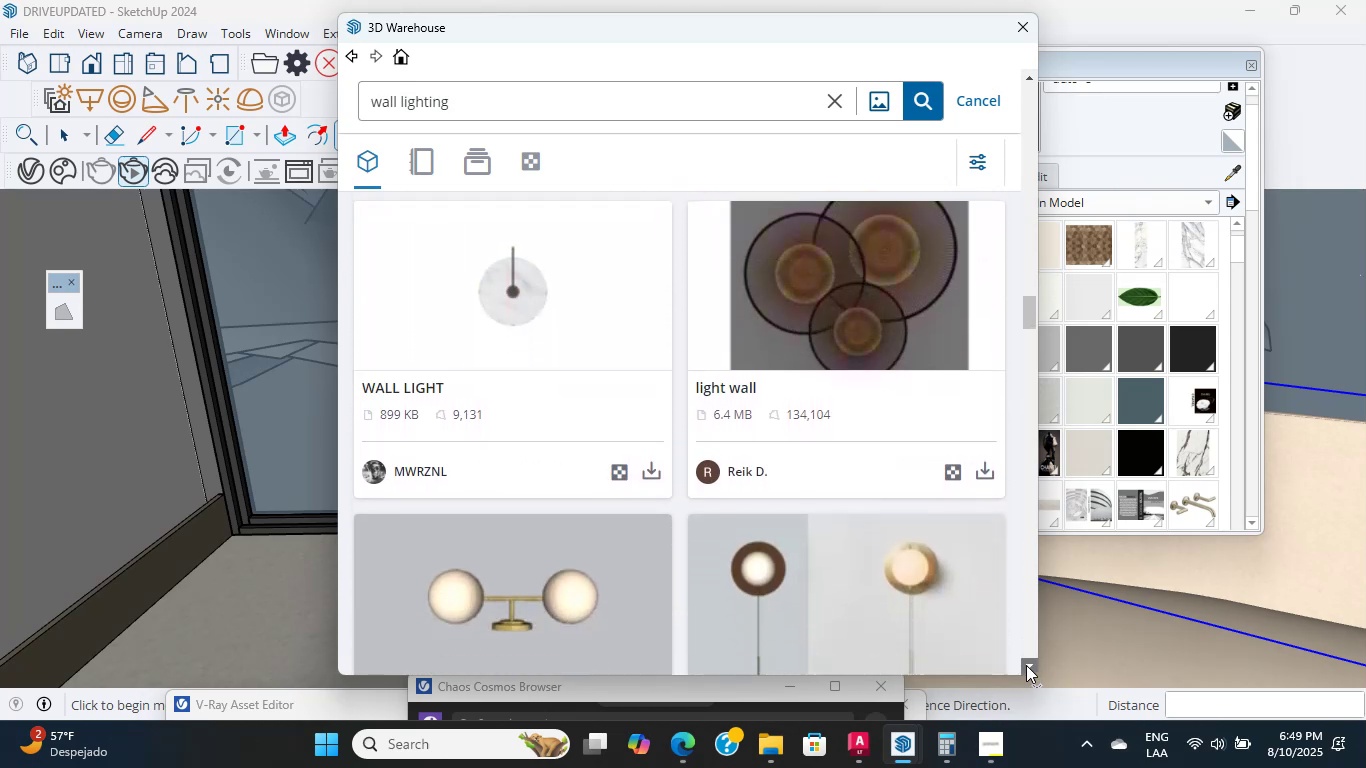 
triple_click([1026, 665])
 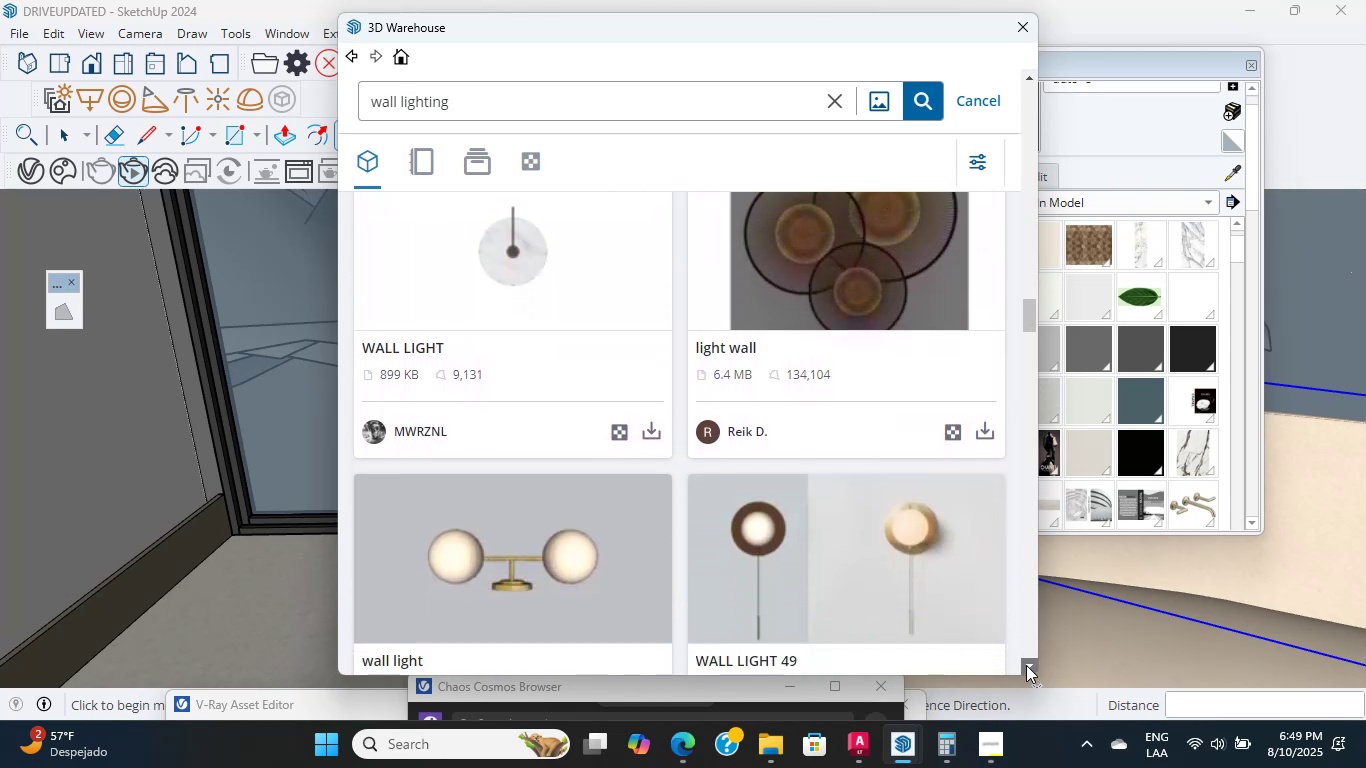 
triple_click([1026, 665])
 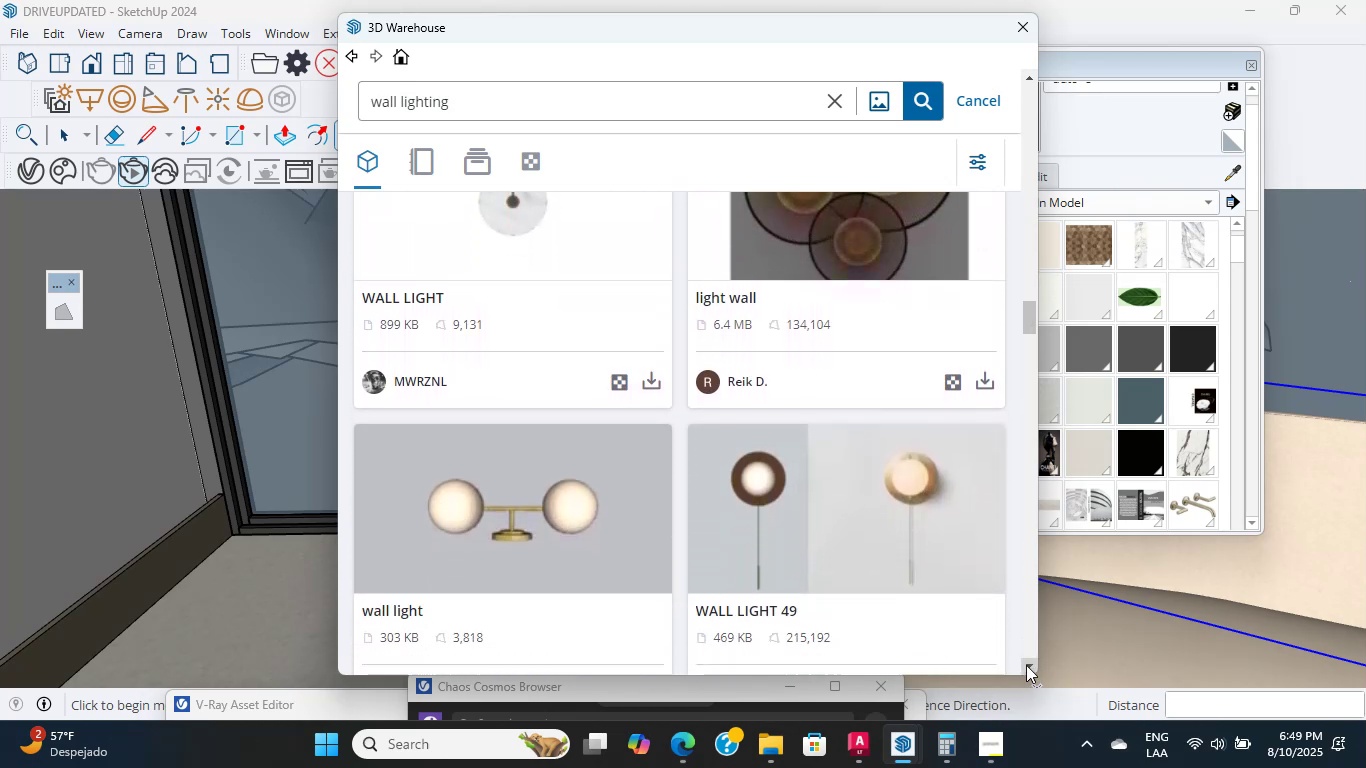 
triple_click([1026, 665])
 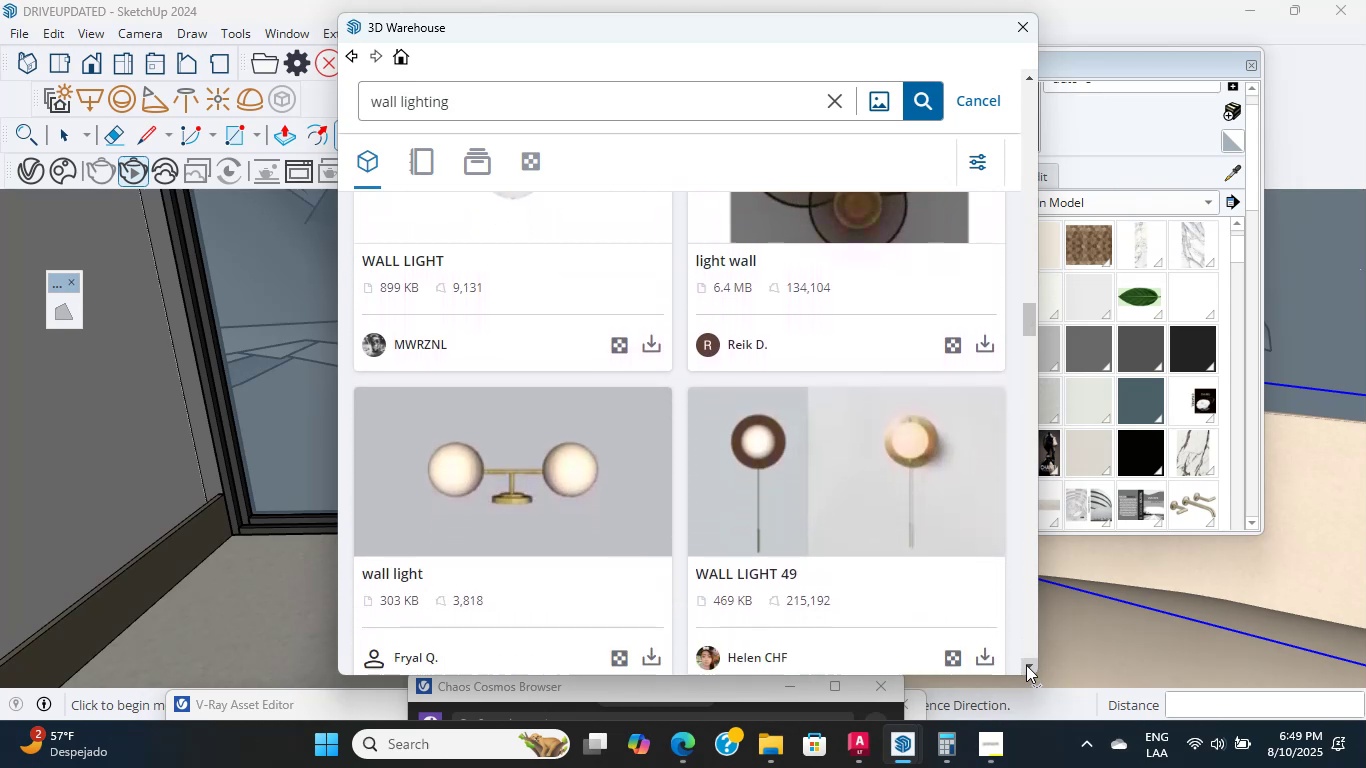 
triple_click([1026, 665])
 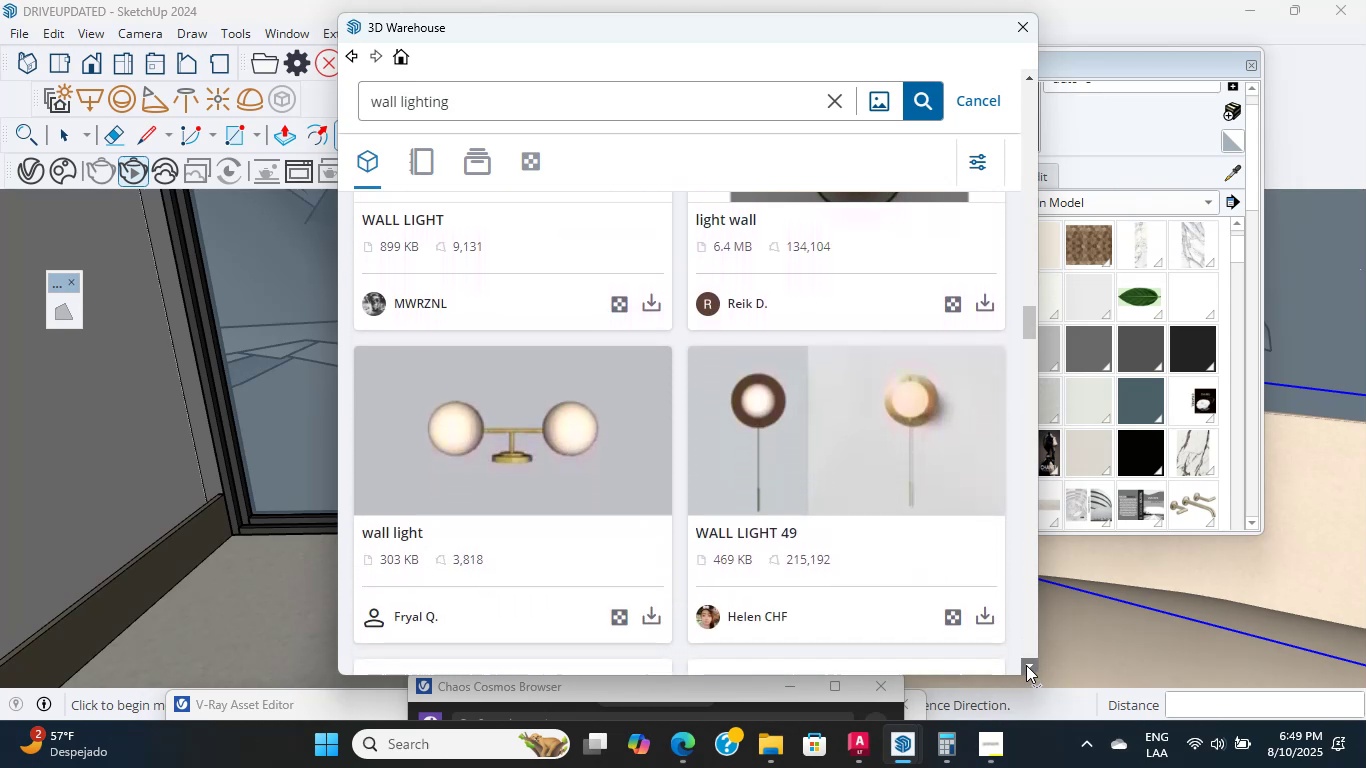 
triple_click([1026, 665])
 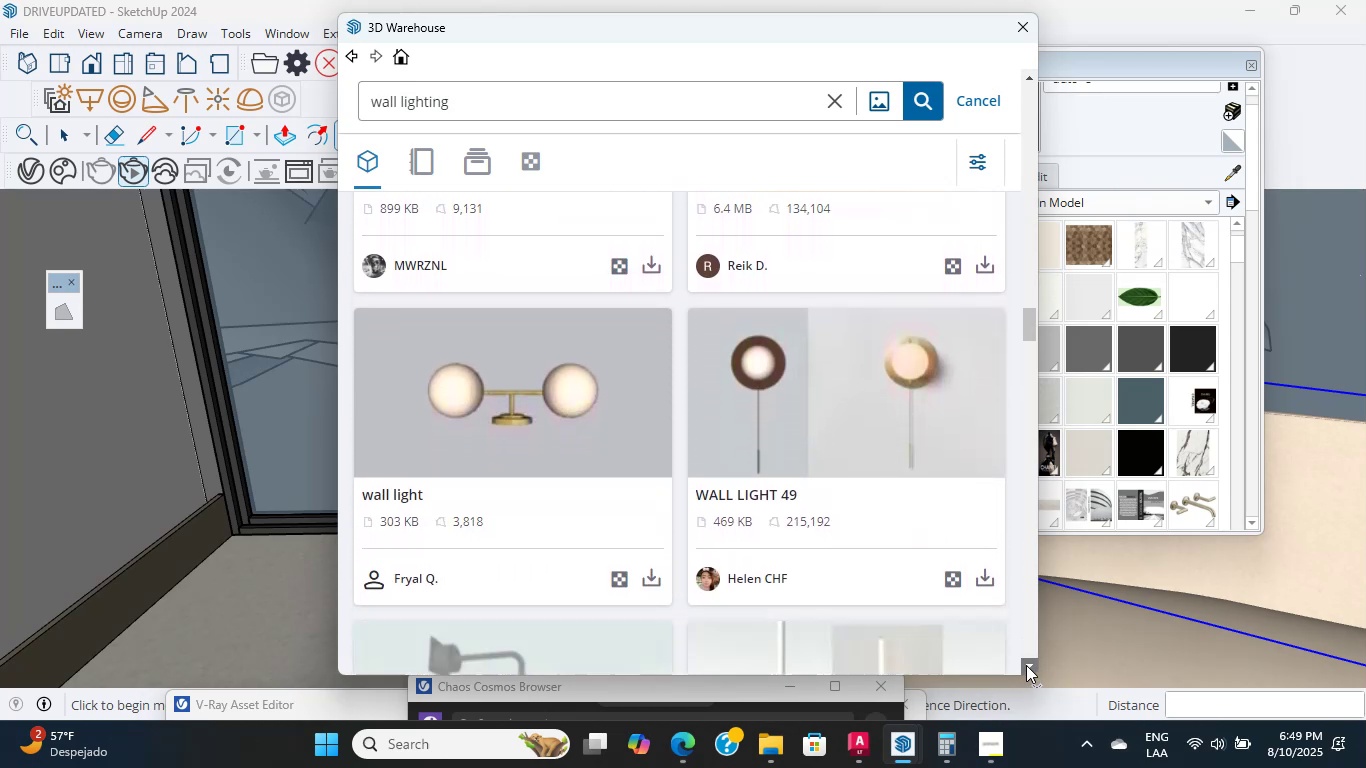 
triple_click([1026, 665])
 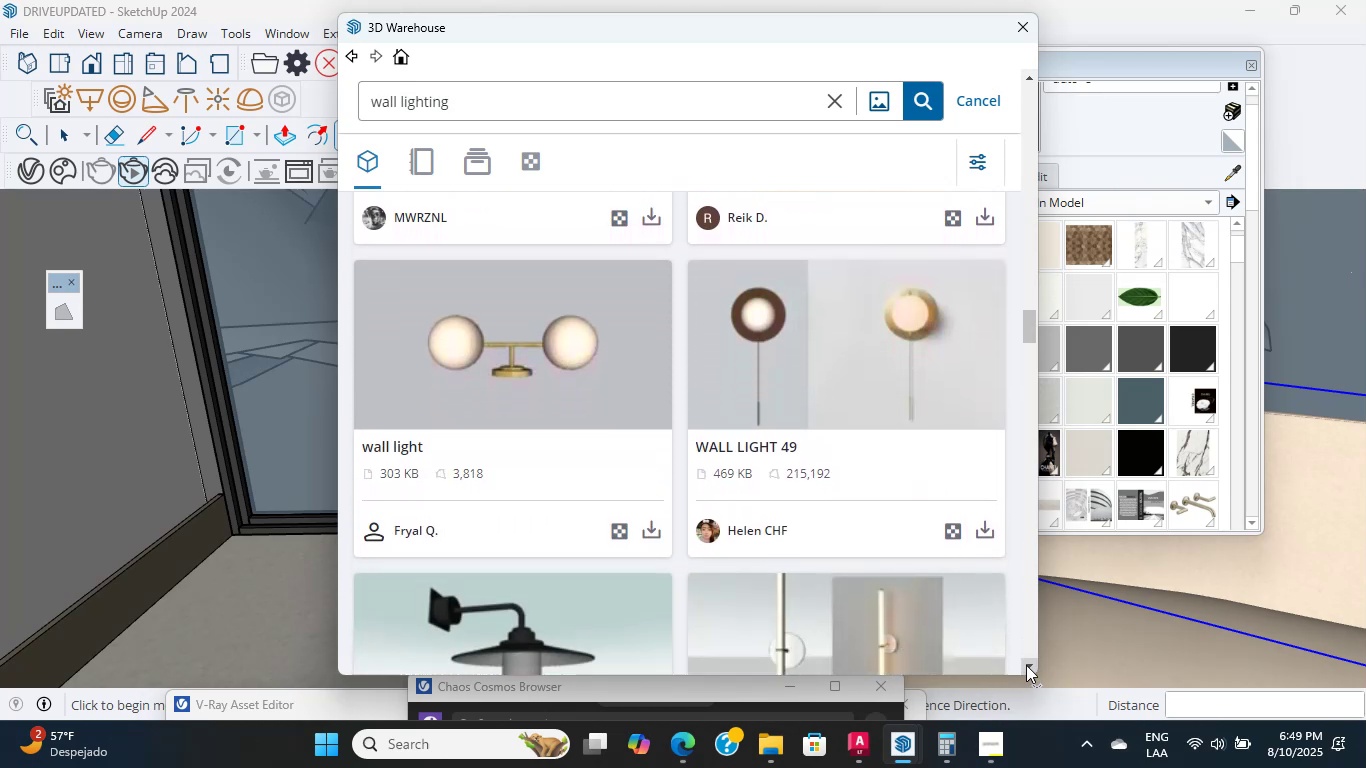 
triple_click([1026, 665])
 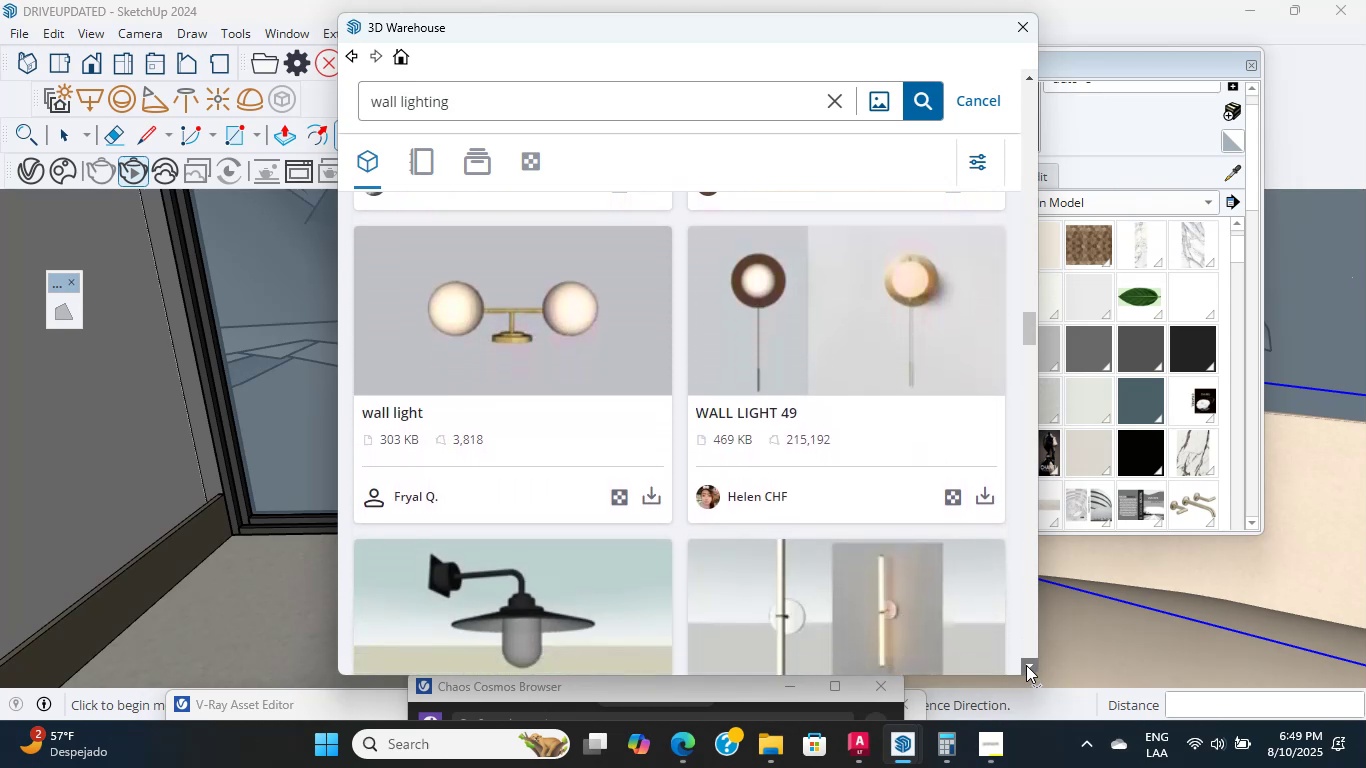 
triple_click([1026, 665])
 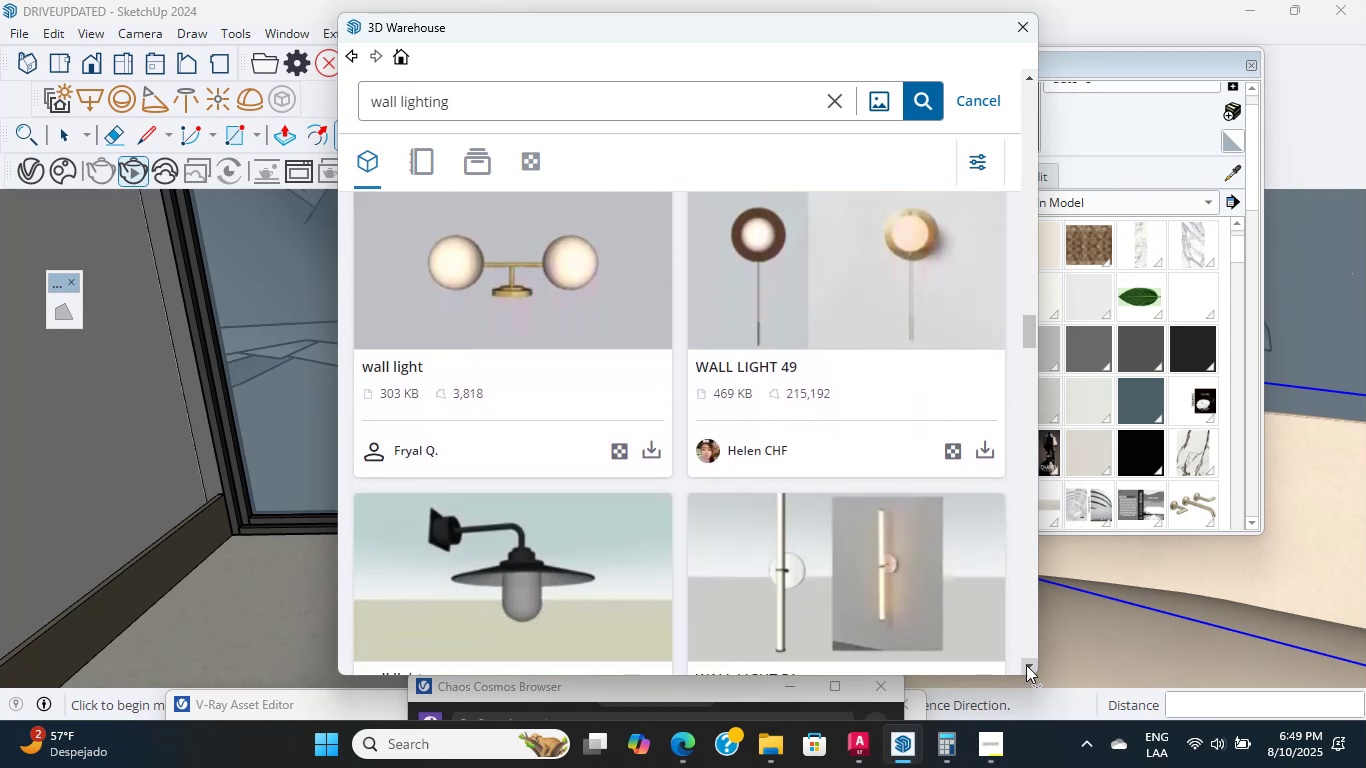 
triple_click([1026, 665])
 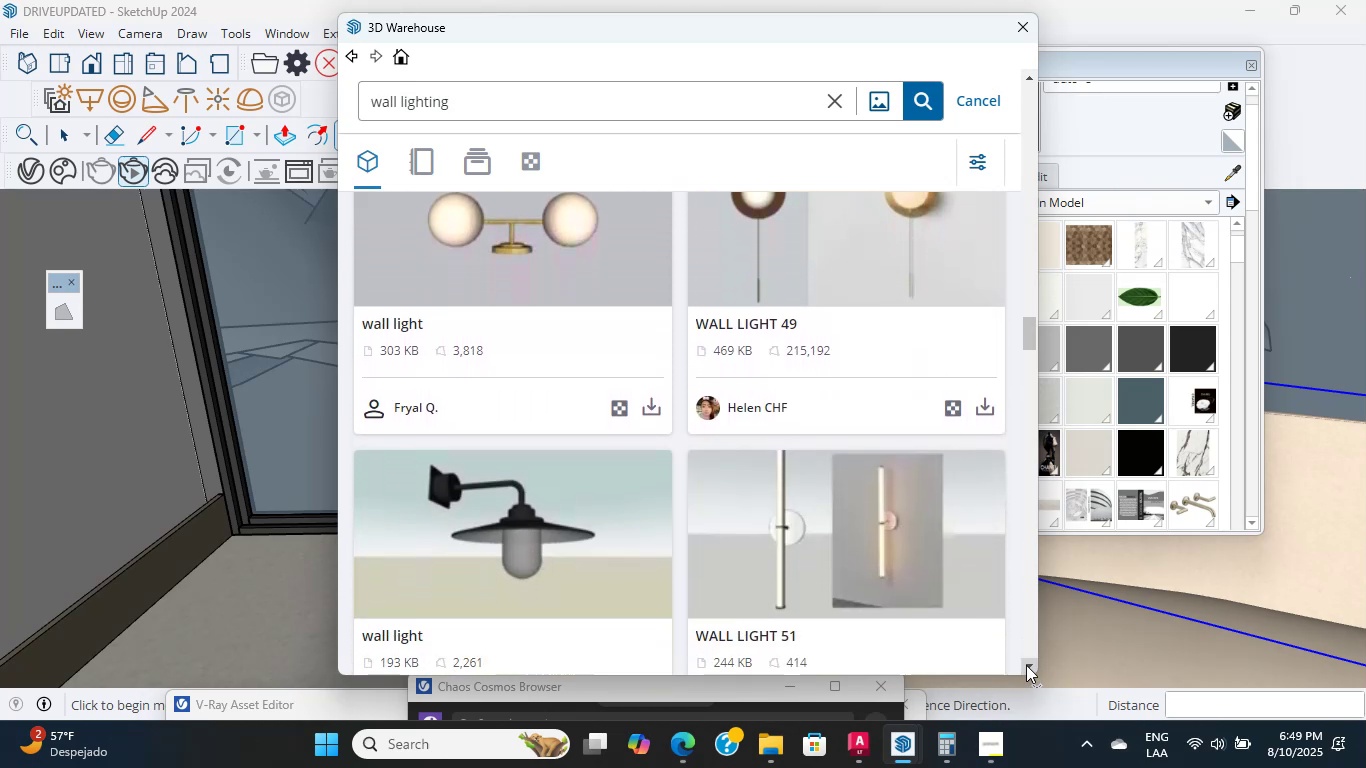 
triple_click([1026, 665])
 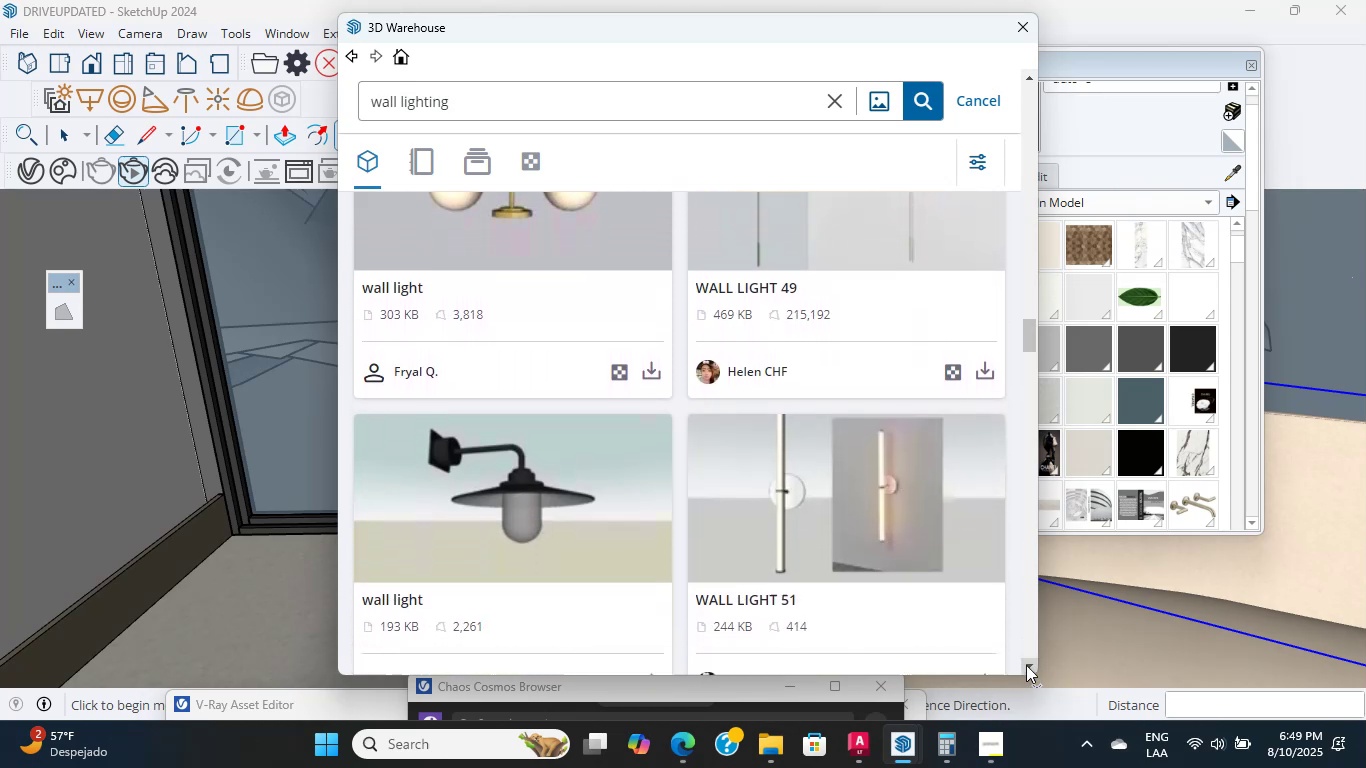 
triple_click([1026, 665])
 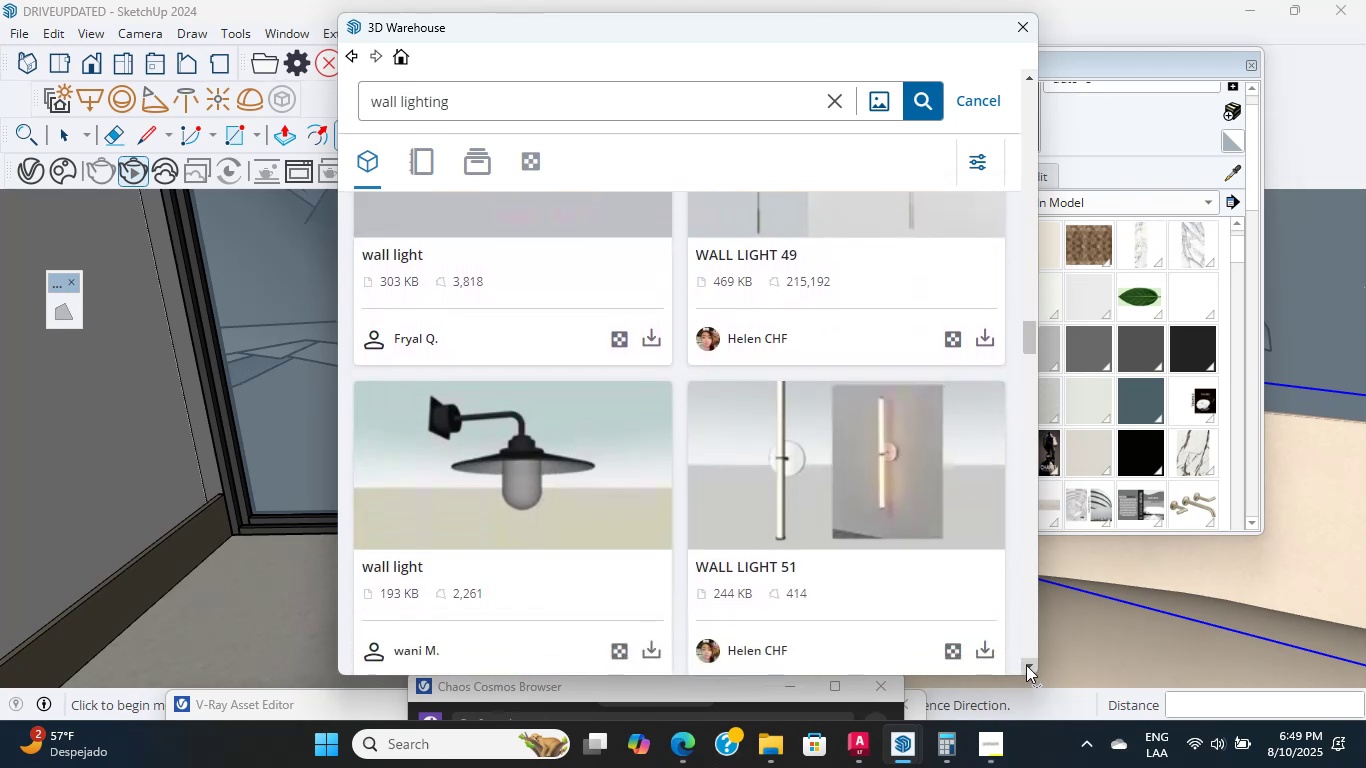 
triple_click([1026, 665])
 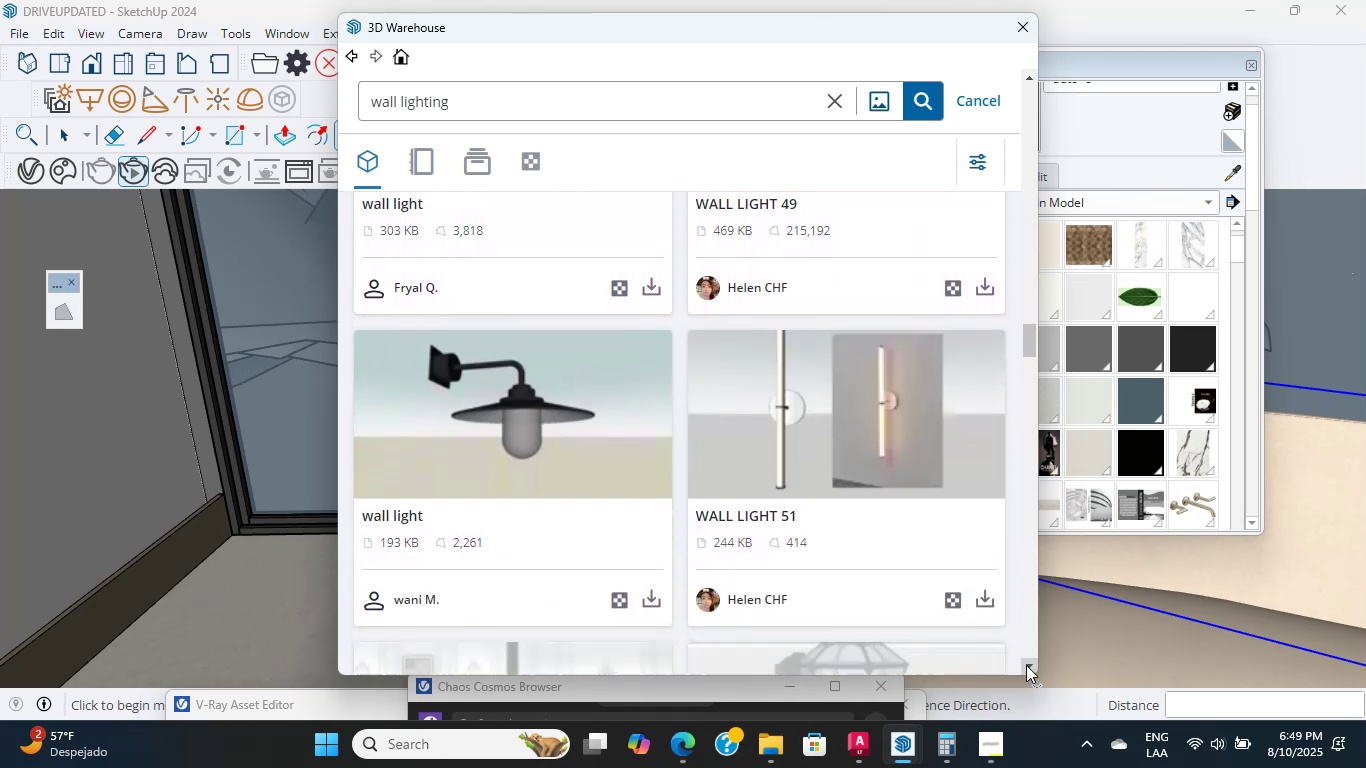 
triple_click([1026, 665])
 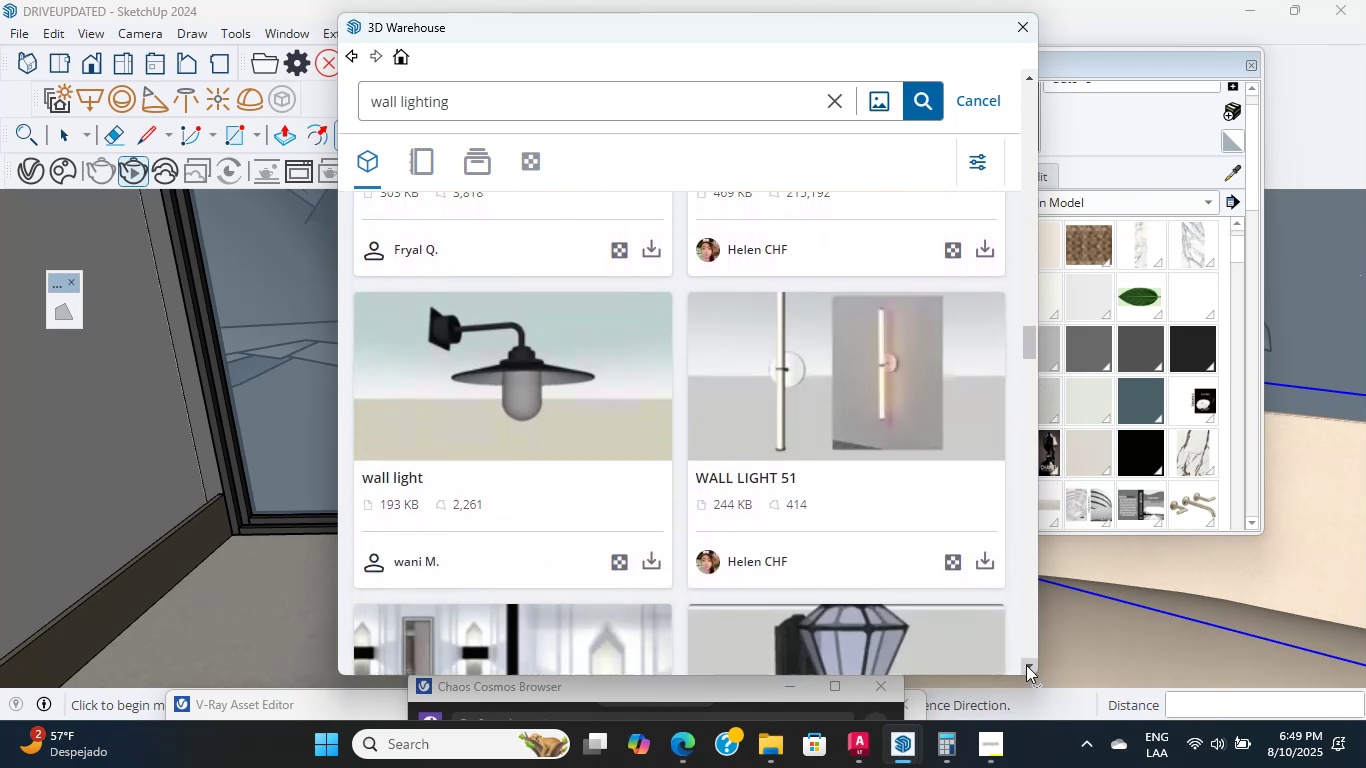 
triple_click([1026, 665])
 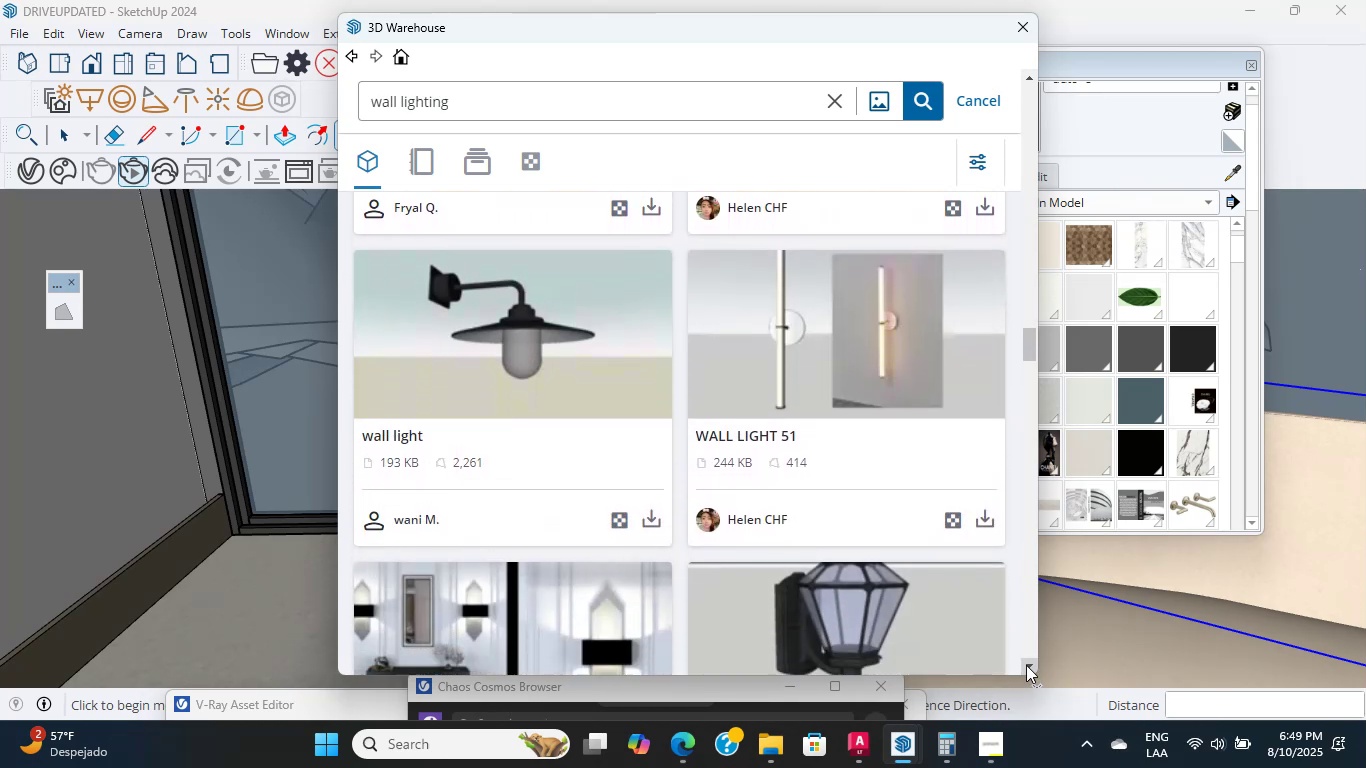 
triple_click([1026, 665])
 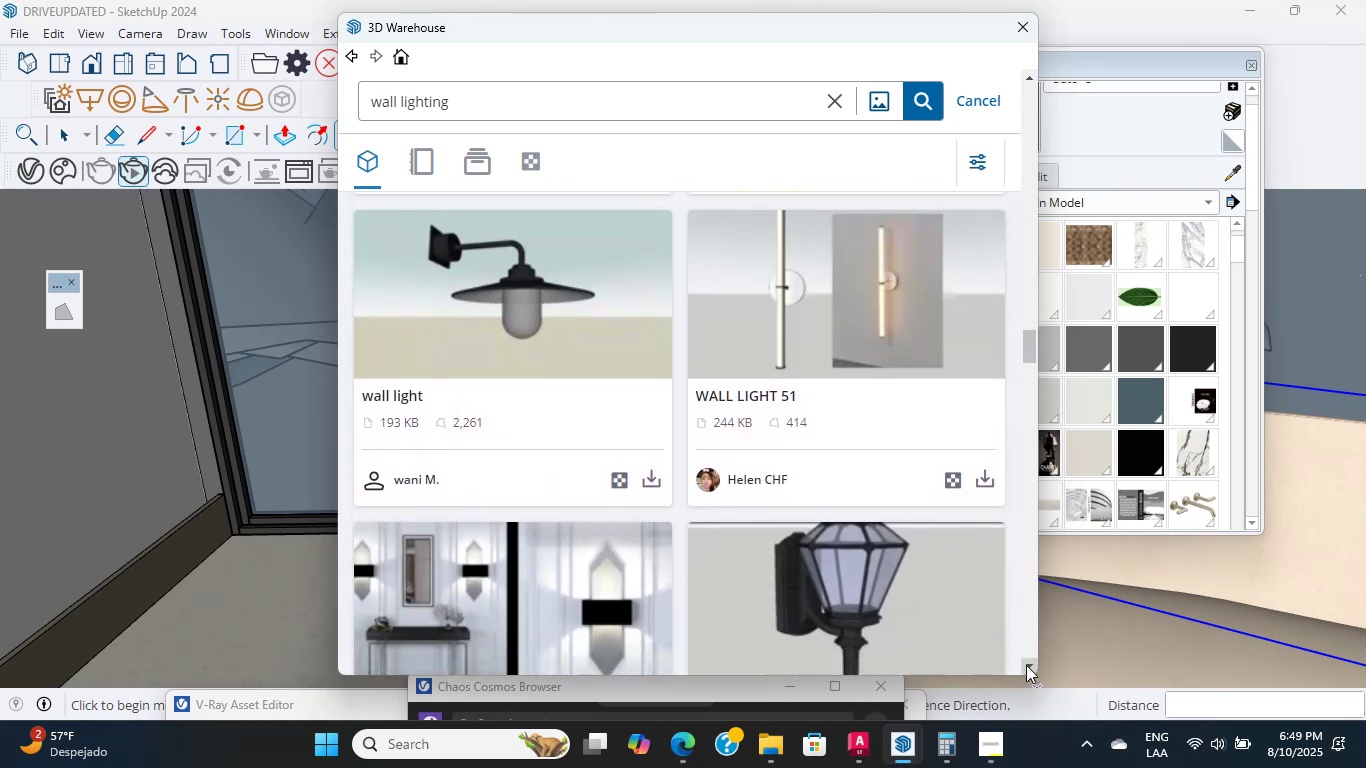 
triple_click([1026, 665])
 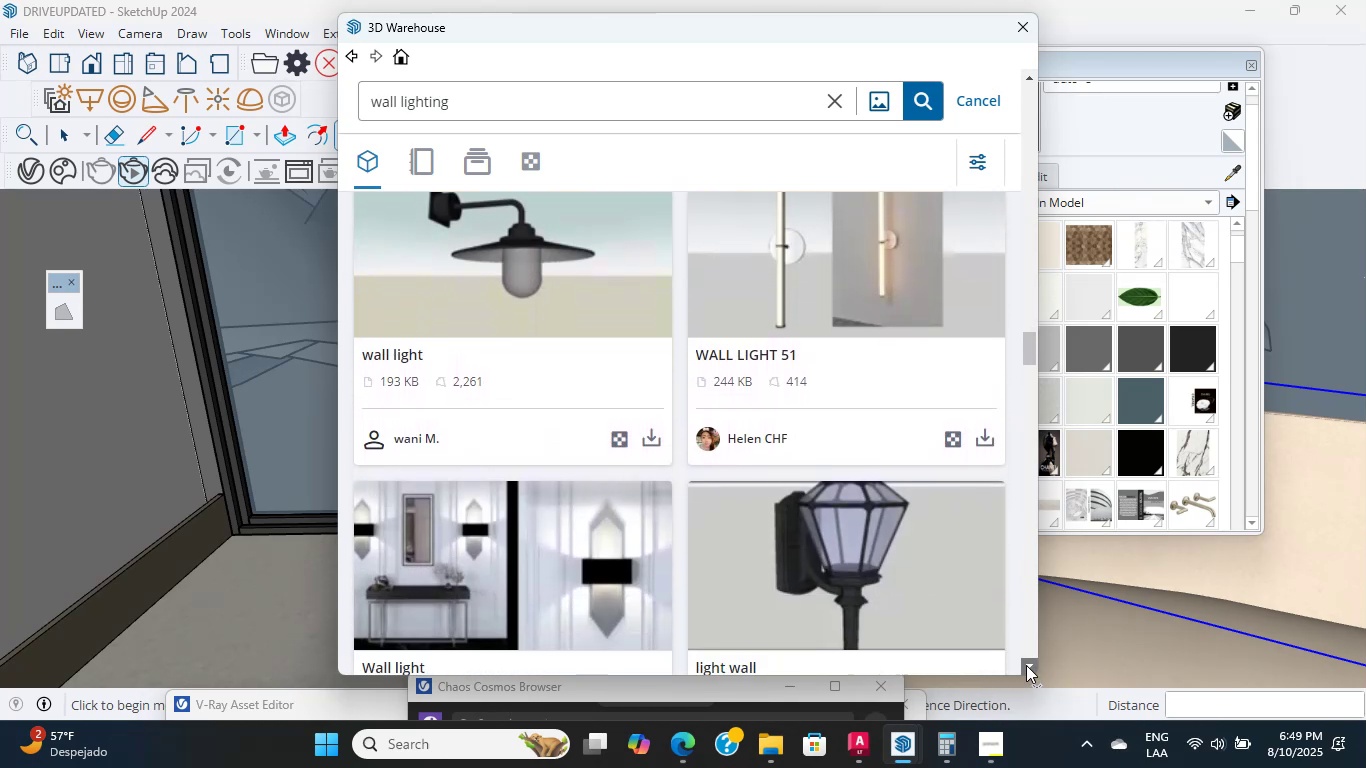 
triple_click([1026, 665])
 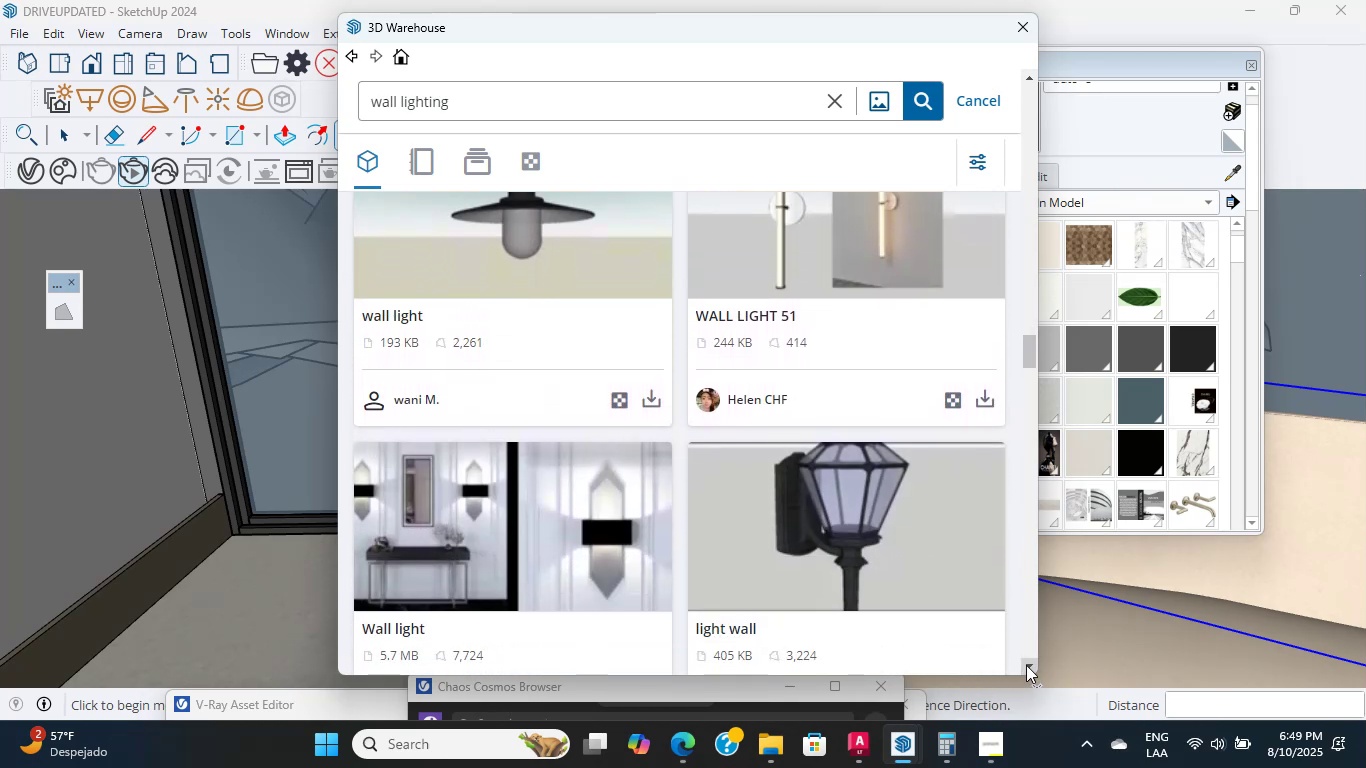 
double_click([1026, 665])
 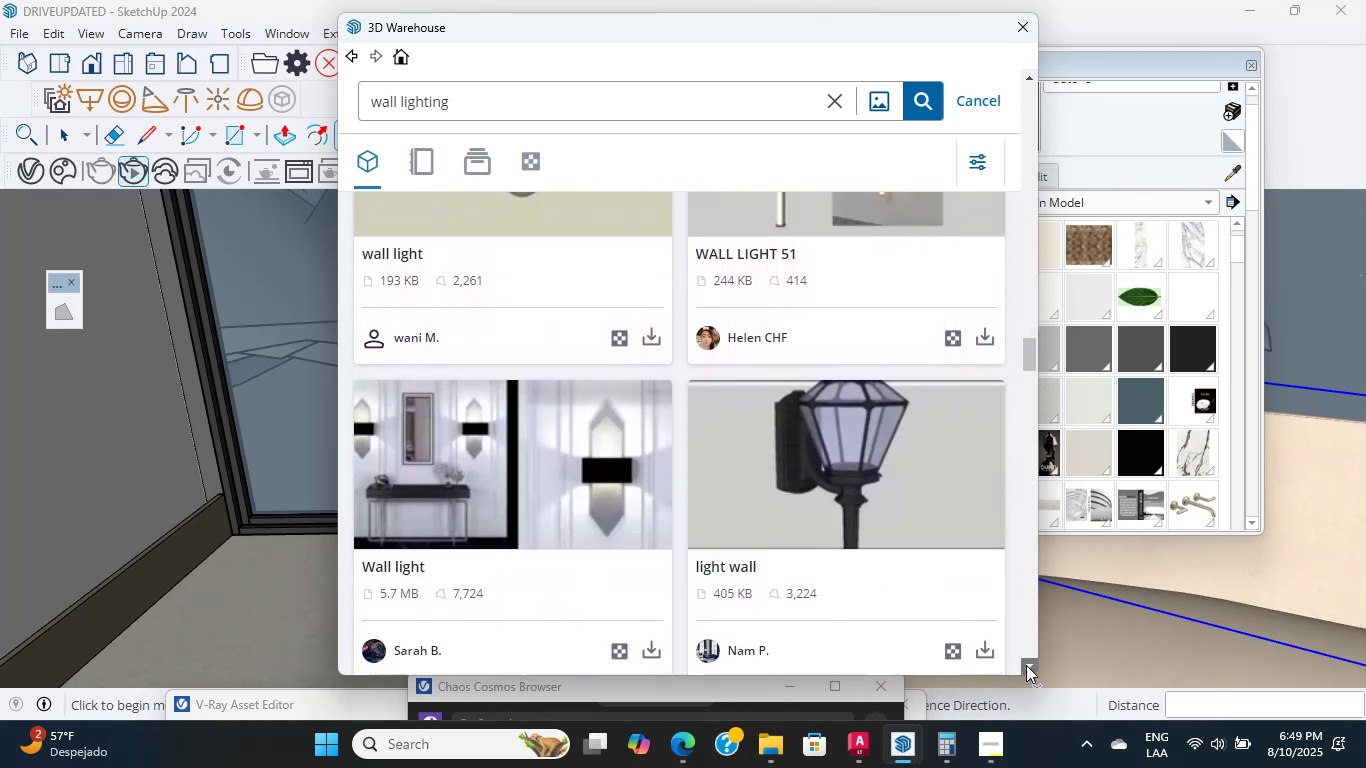 
triple_click([1026, 665])
 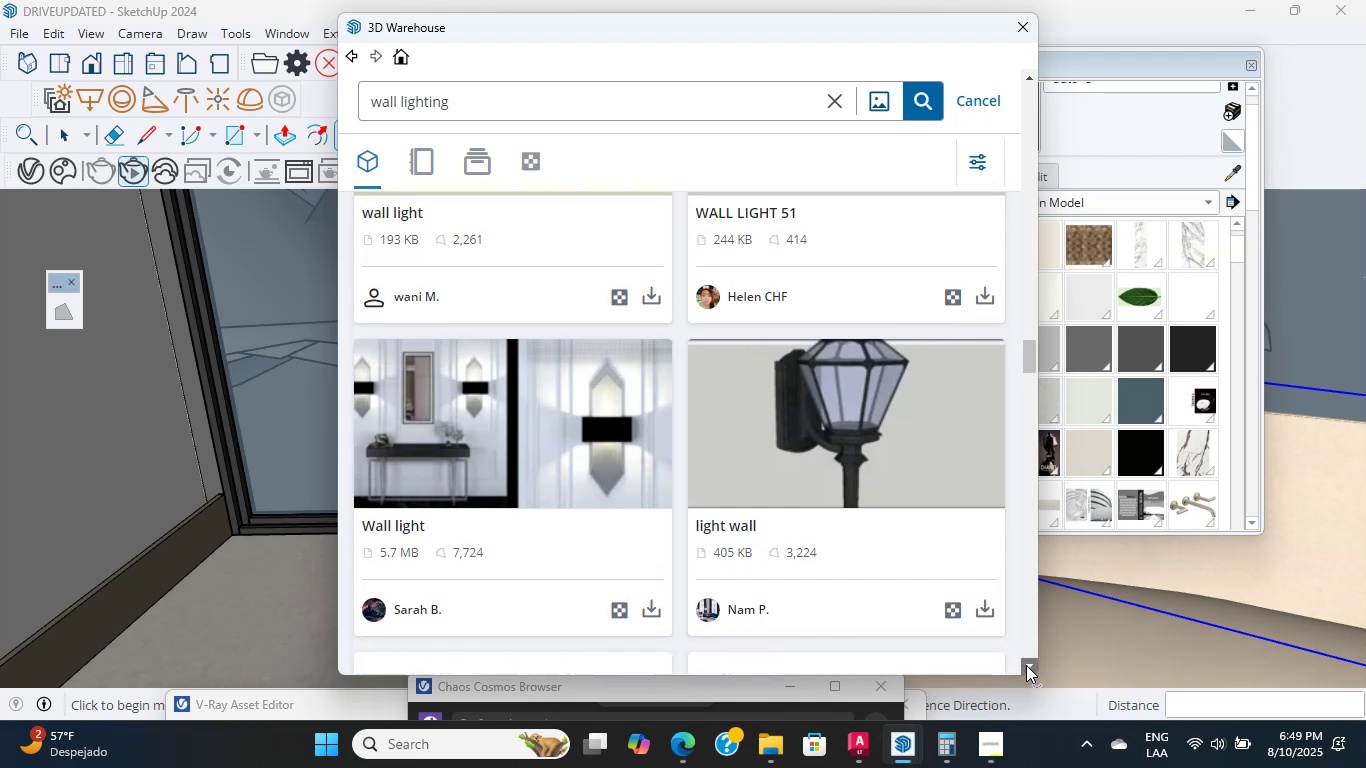 
triple_click([1026, 665])
 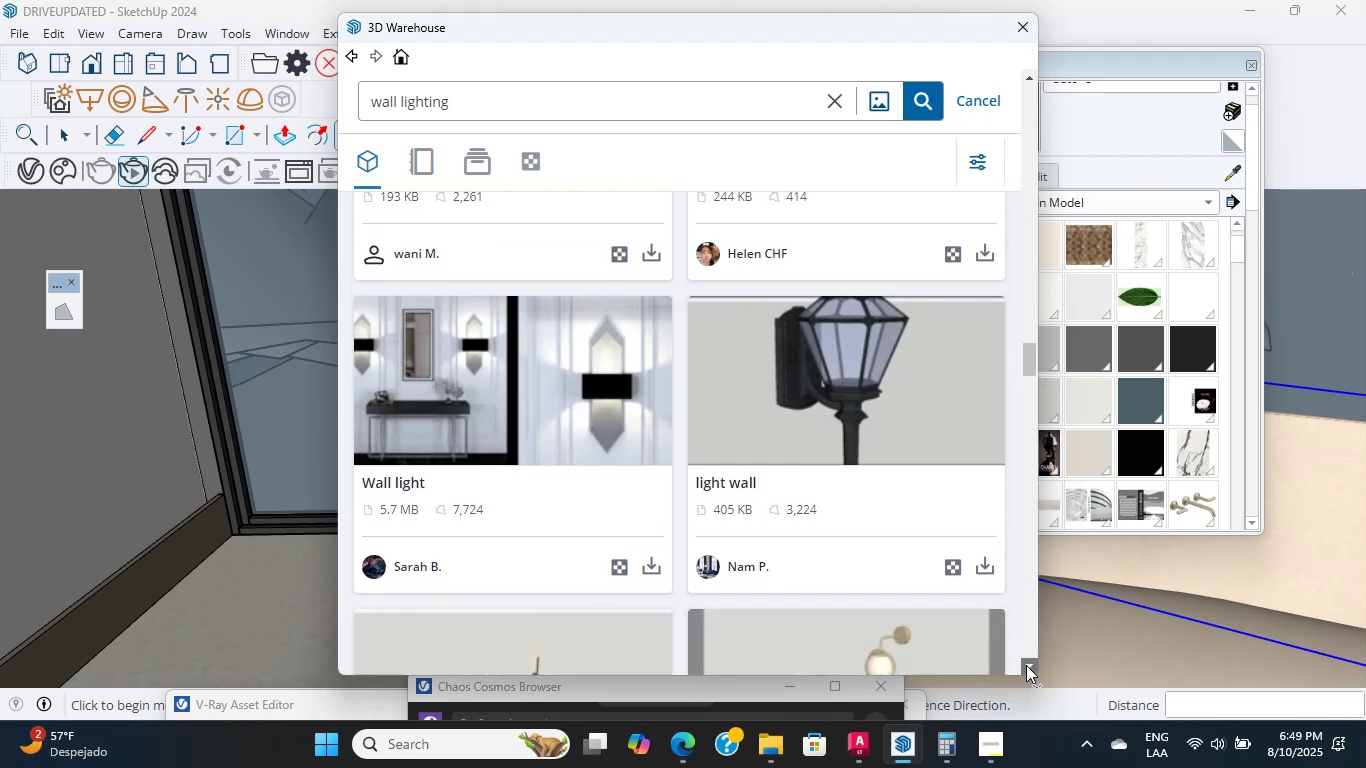 
triple_click([1026, 665])
 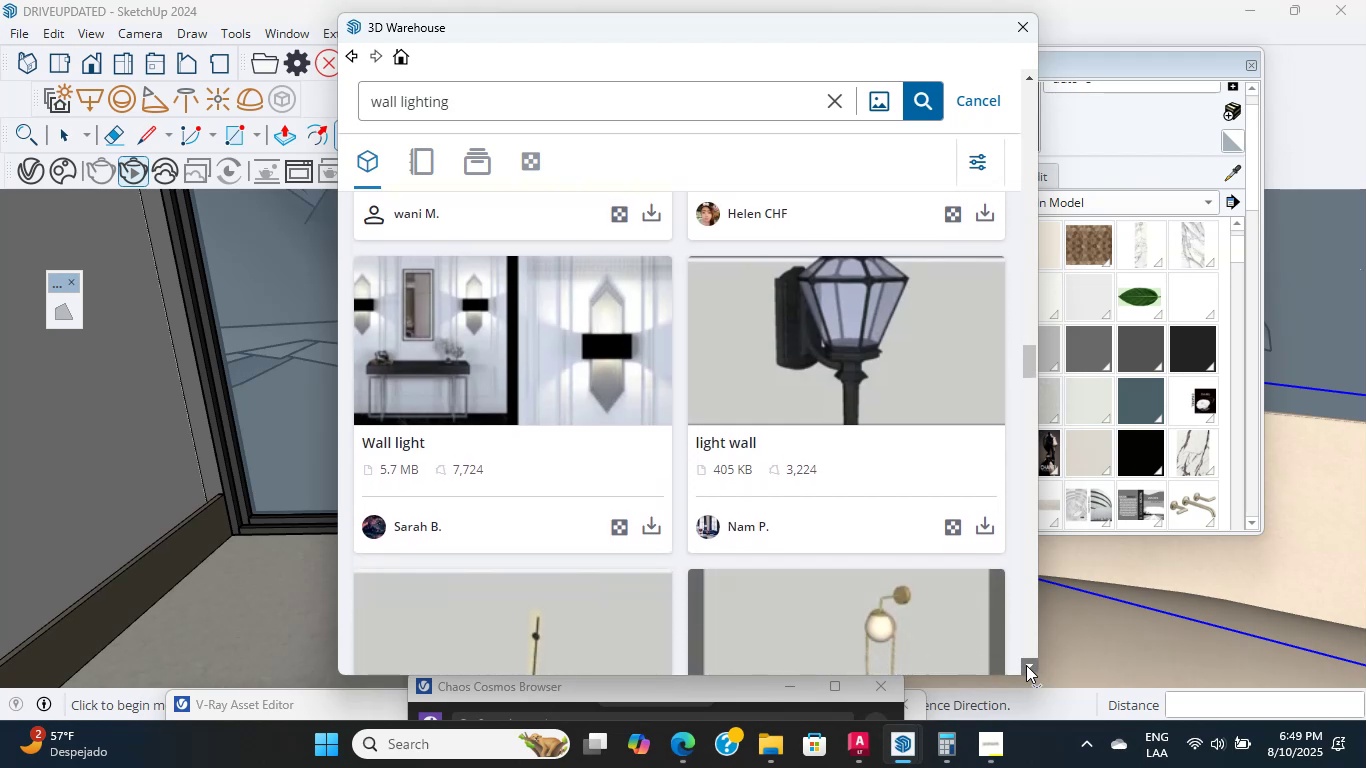 
triple_click([1026, 665])
 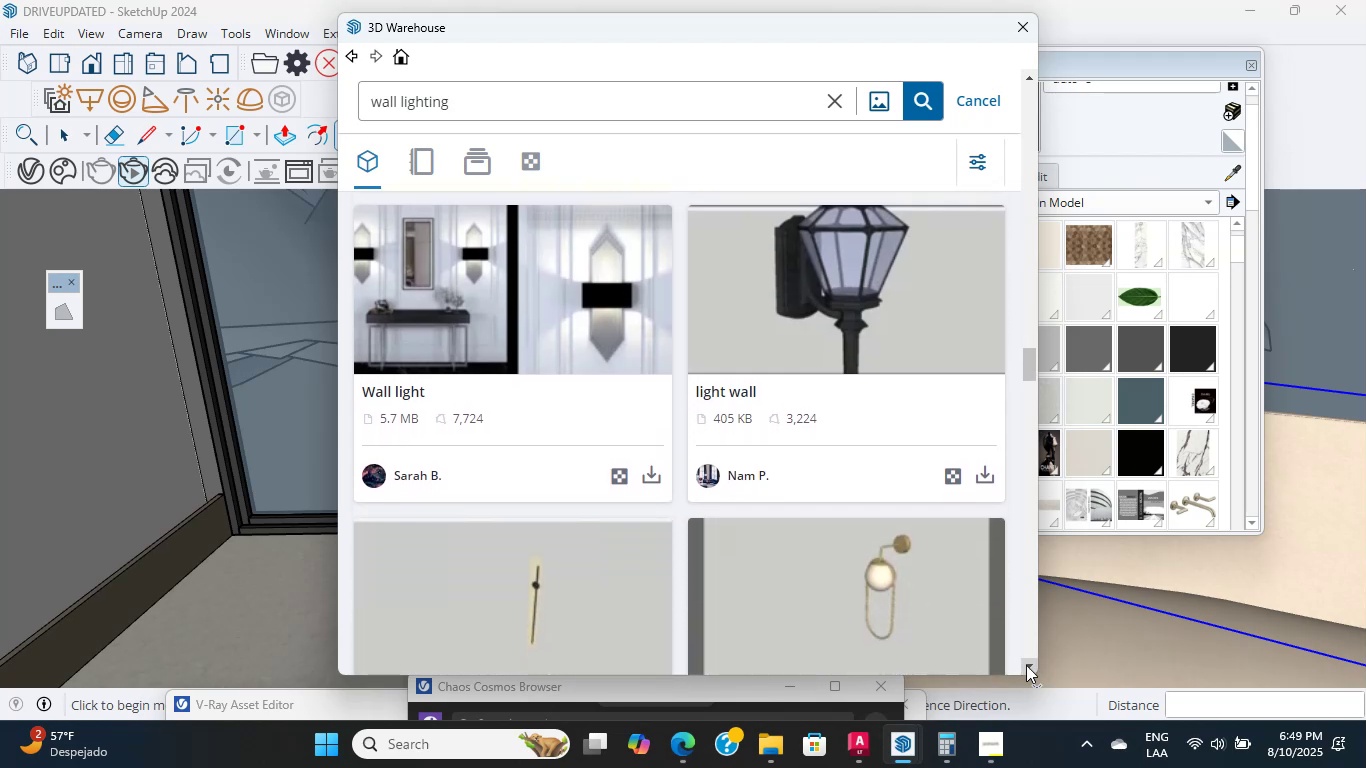 
triple_click([1026, 665])
 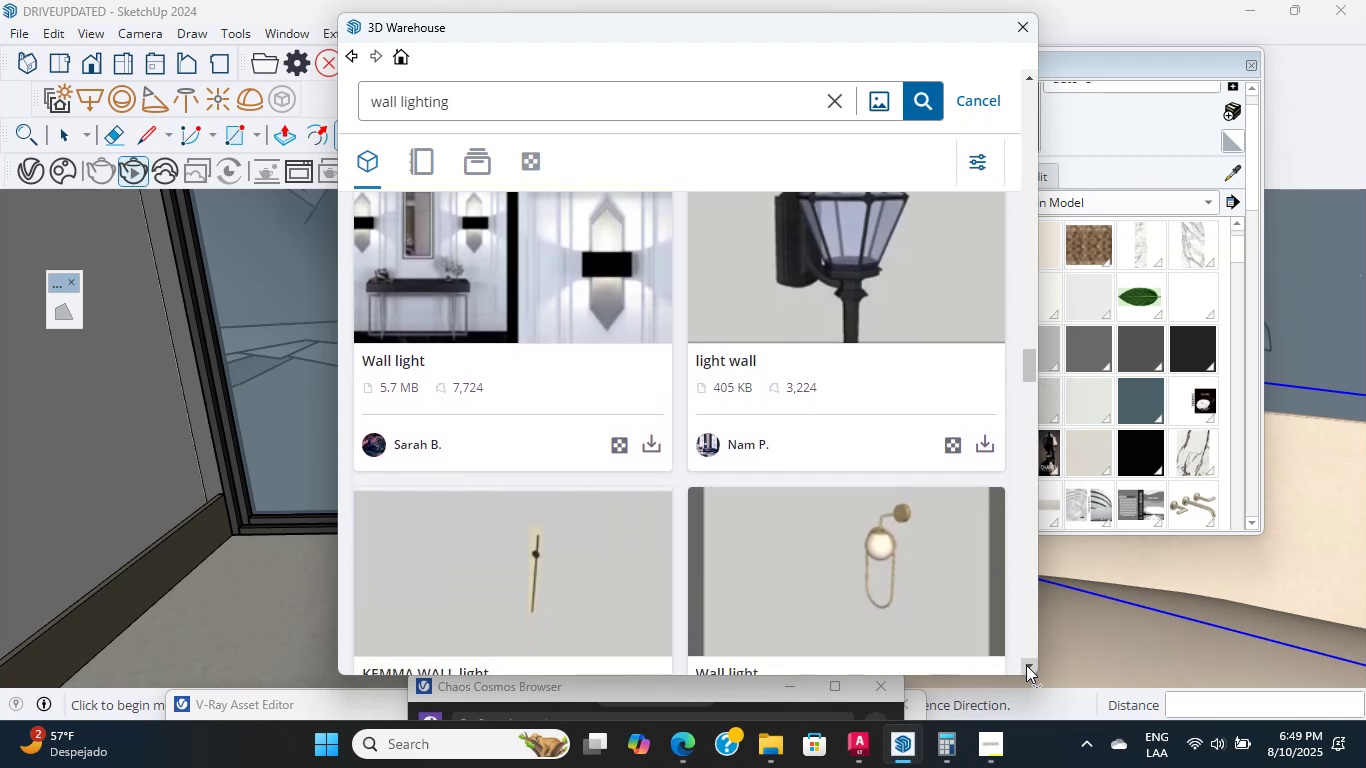 
triple_click([1026, 665])
 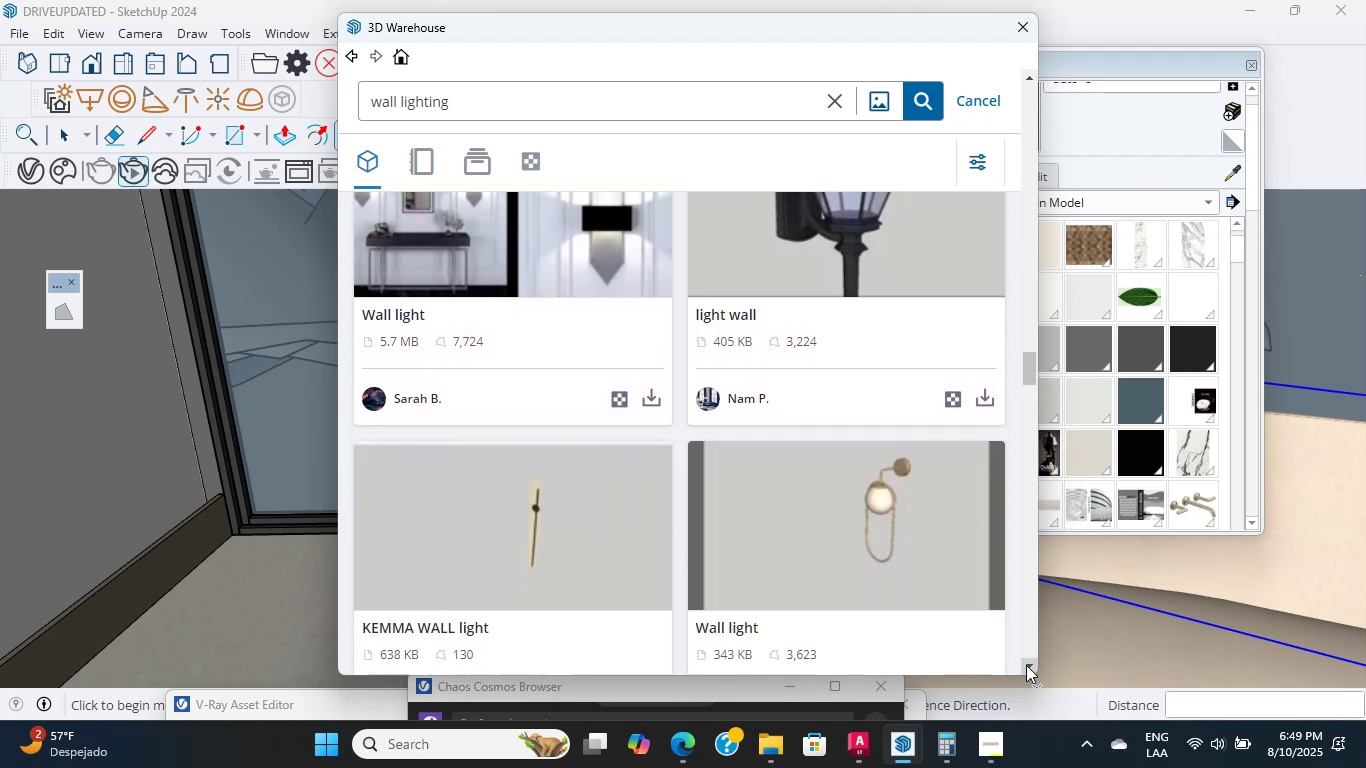 
triple_click([1026, 665])
 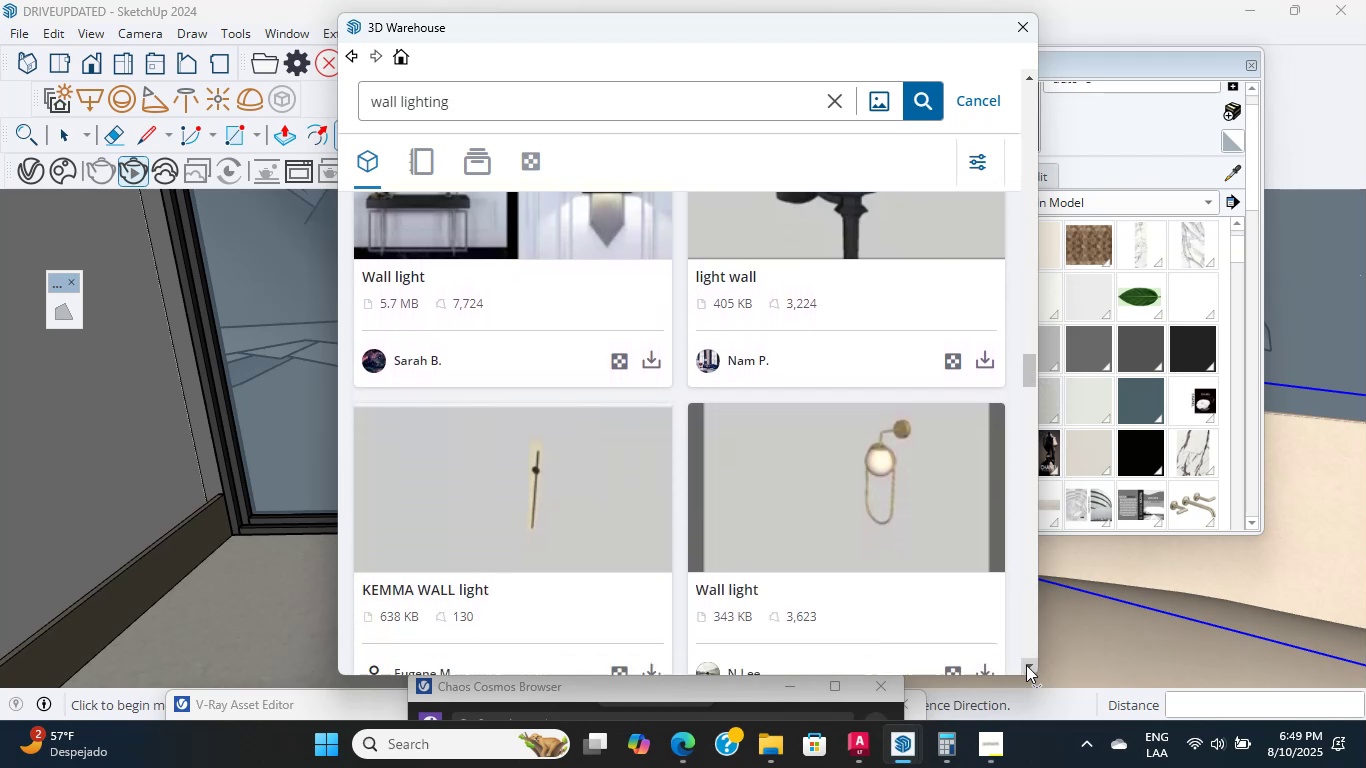 
triple_click([1026, 665])
 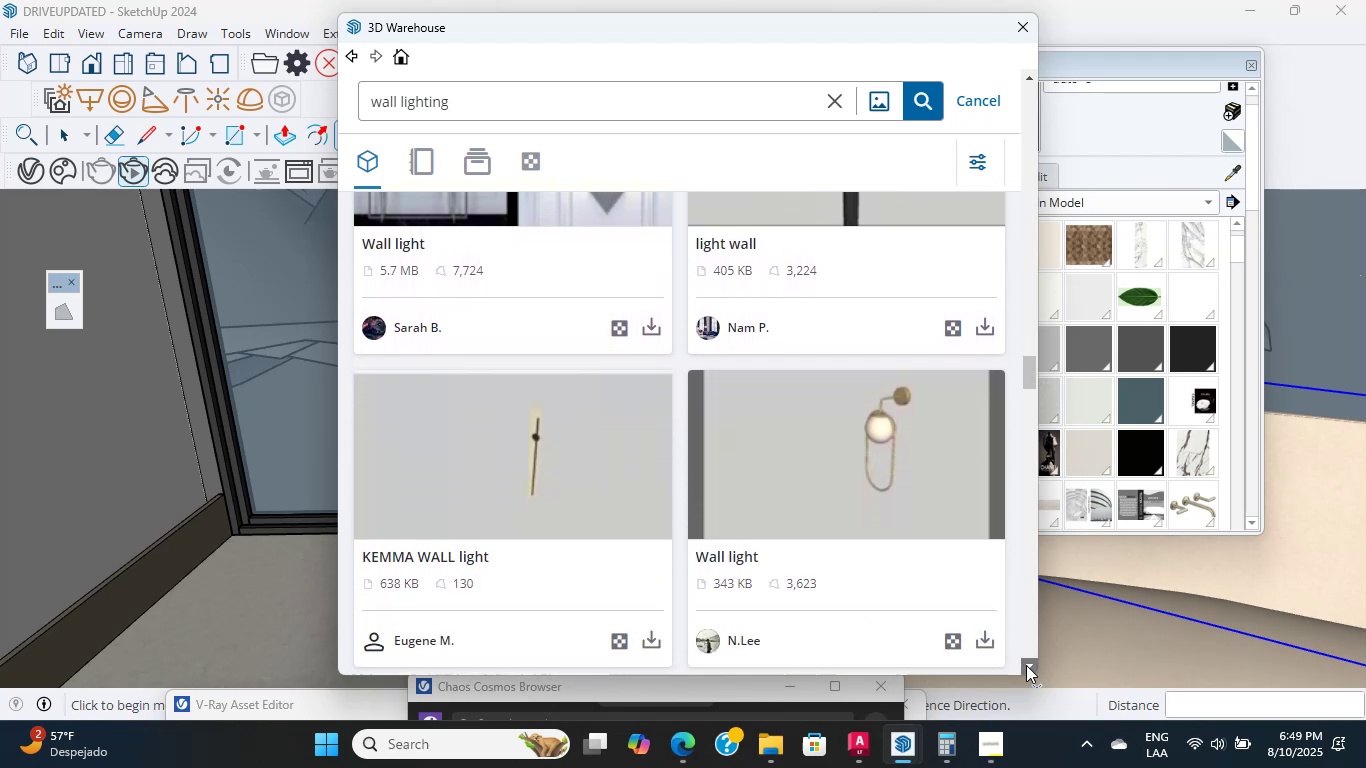 
triple_click([1026, 665])
 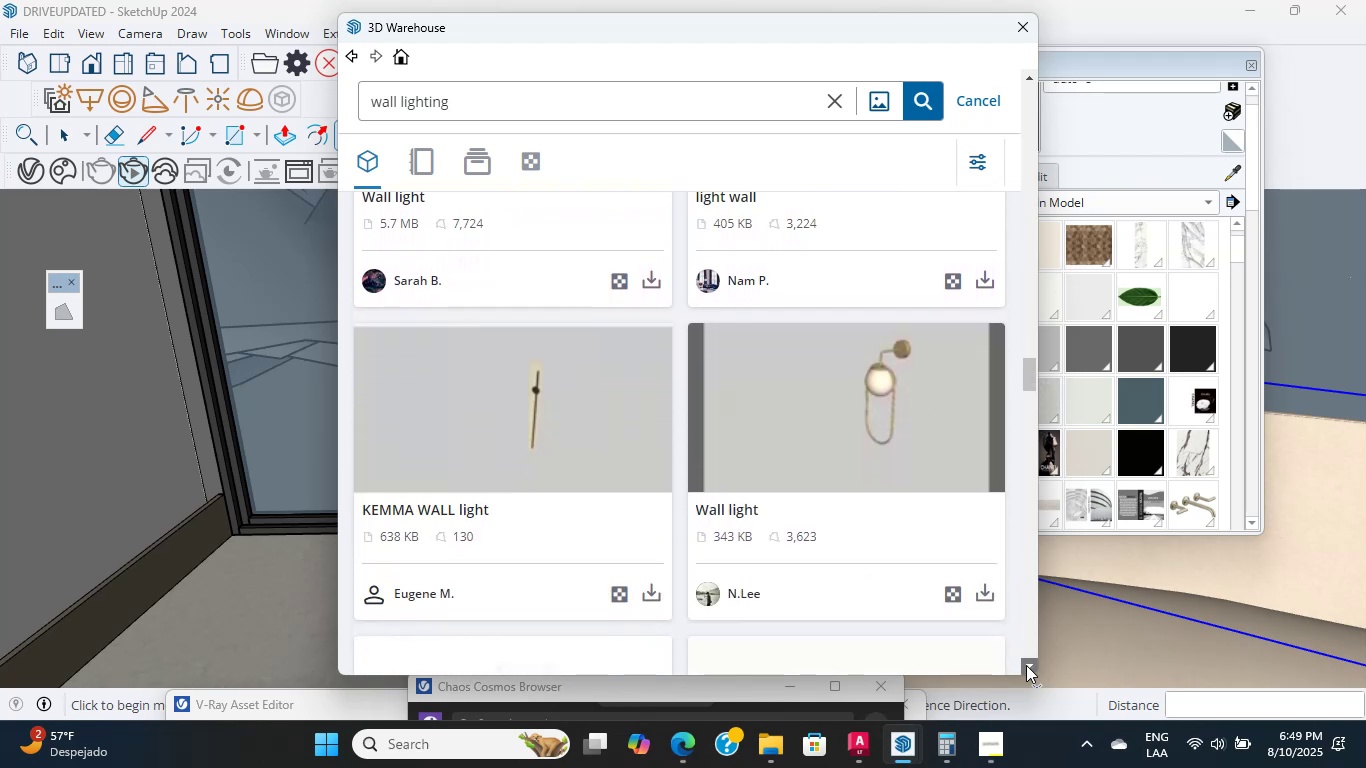 
triple_click([1026, 665])
 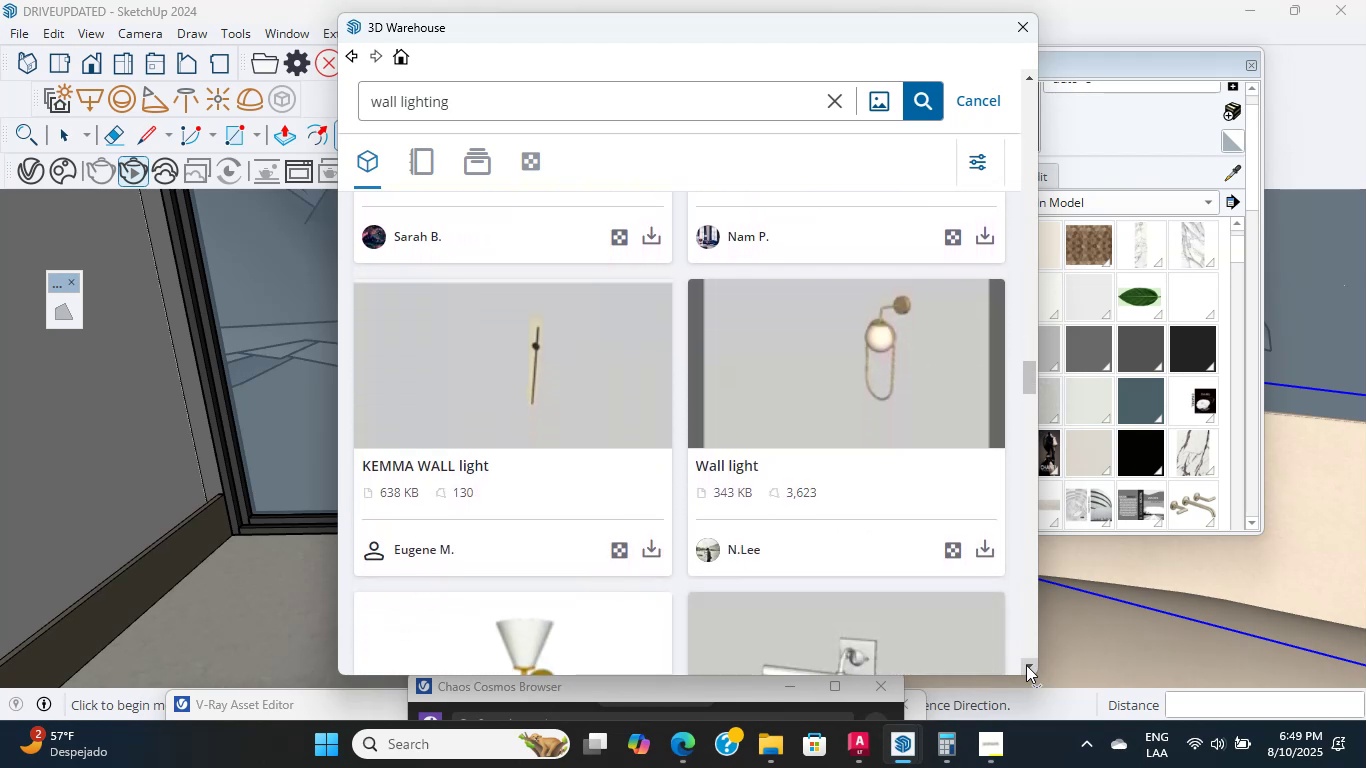 
triple_click([1026, 665])
 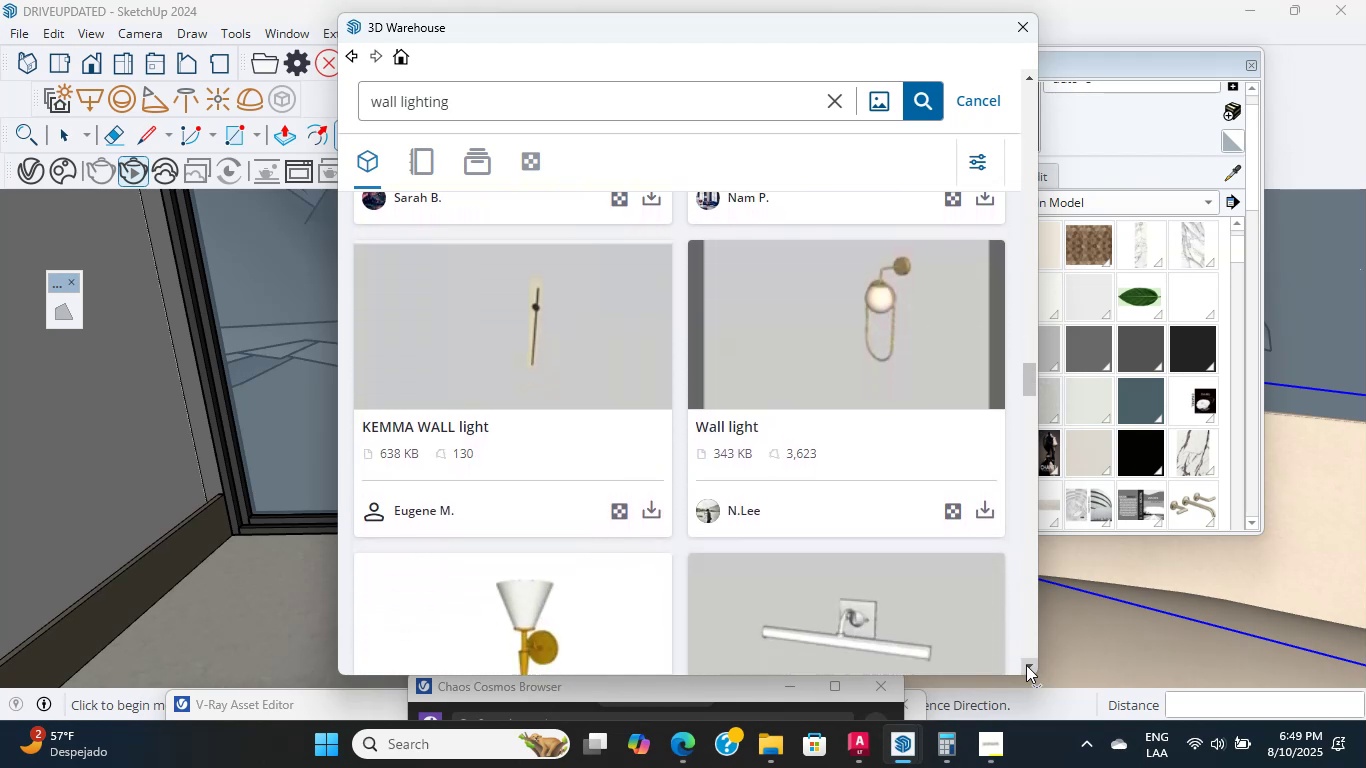 
triple_click([1026, 665])
 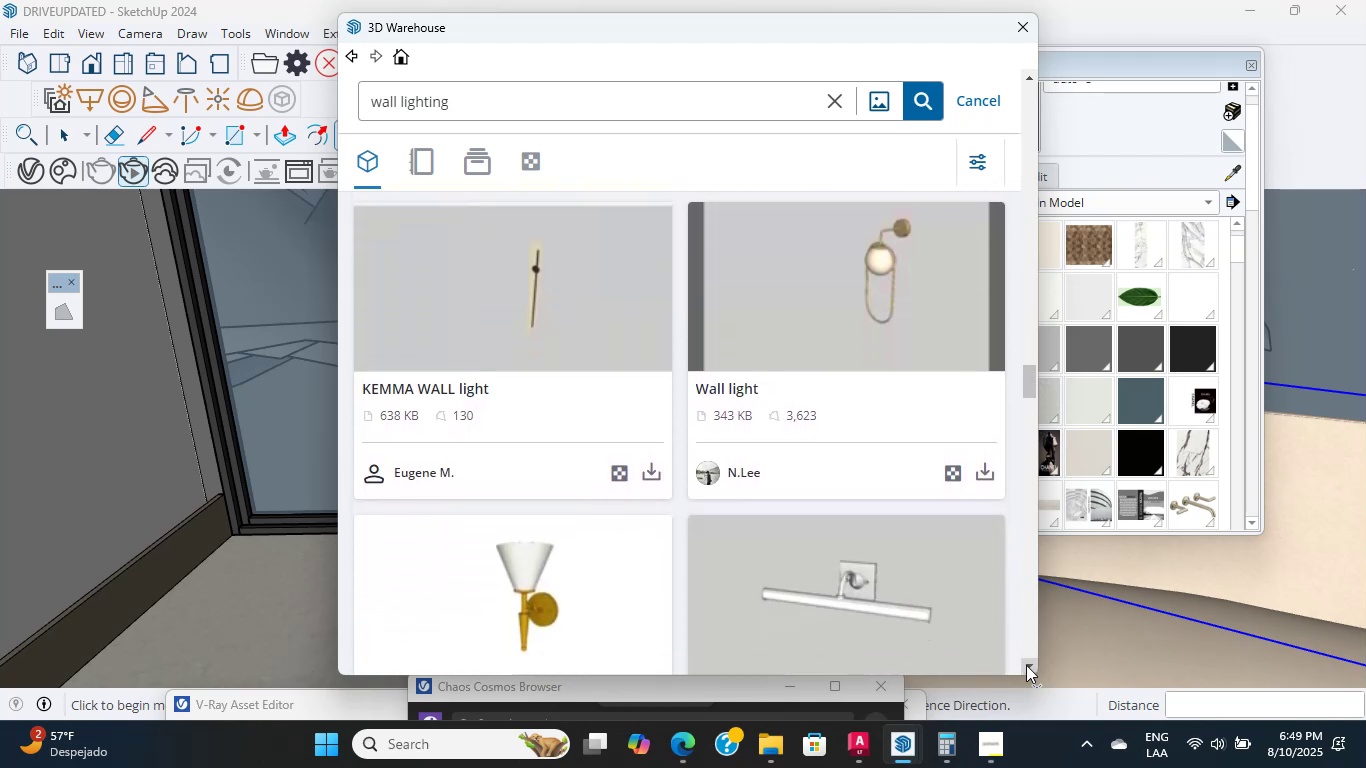 
triple_click([1026, 665])
 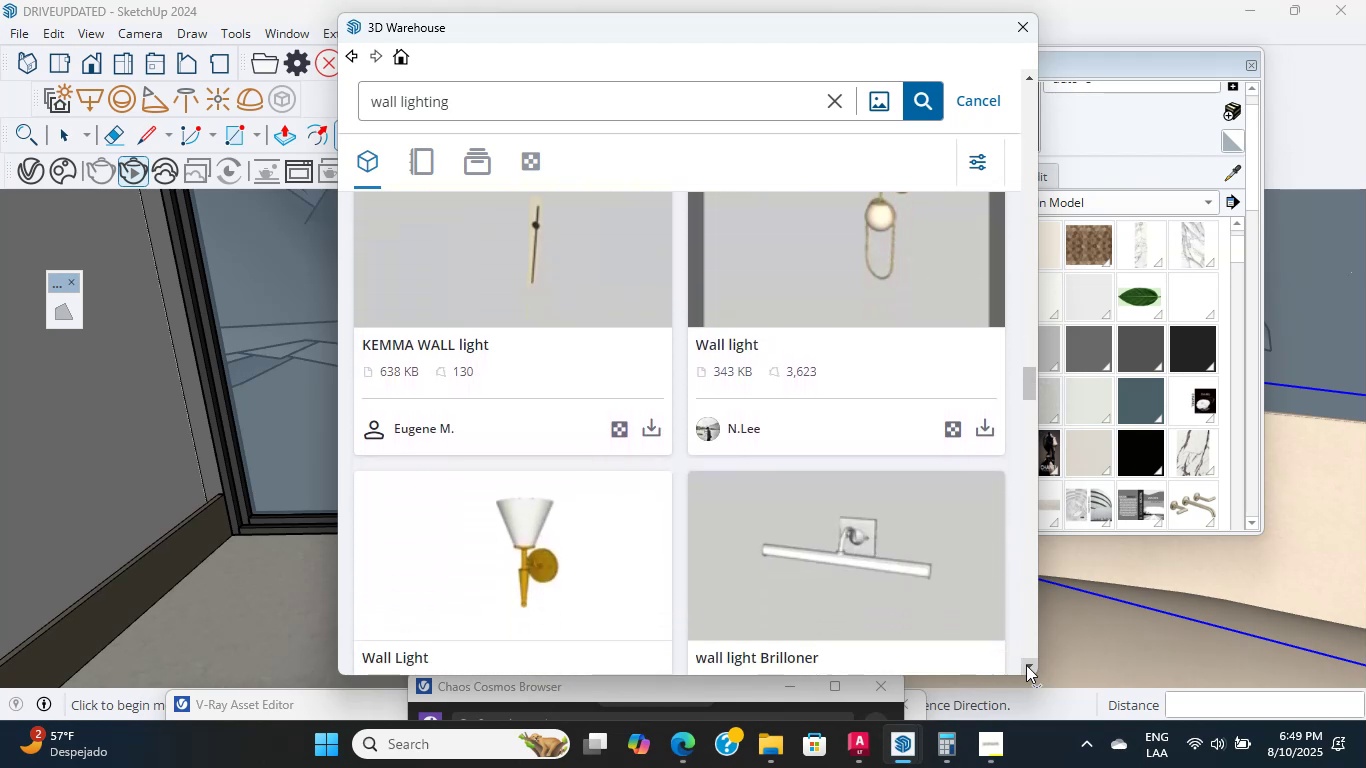 
triple_click([1026, 665])
 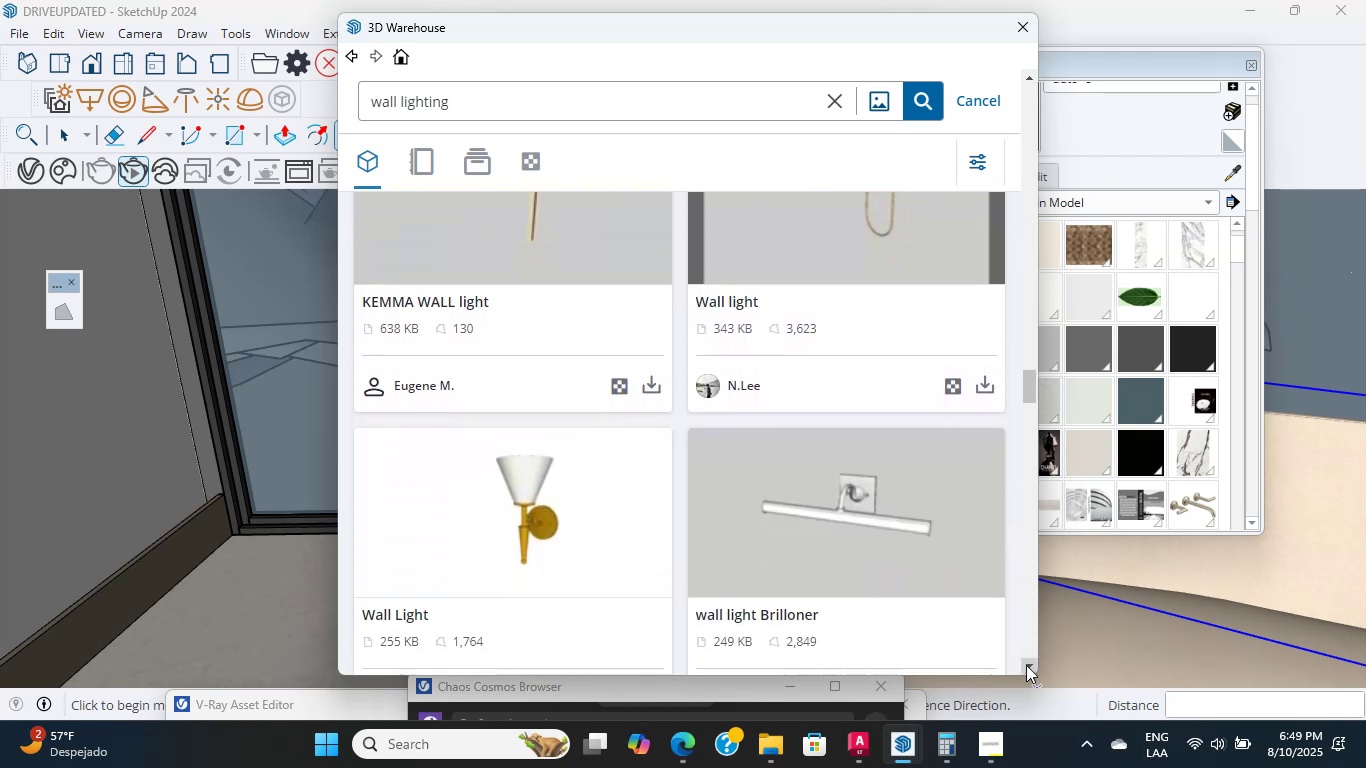 
triple_click([1026, 665])
 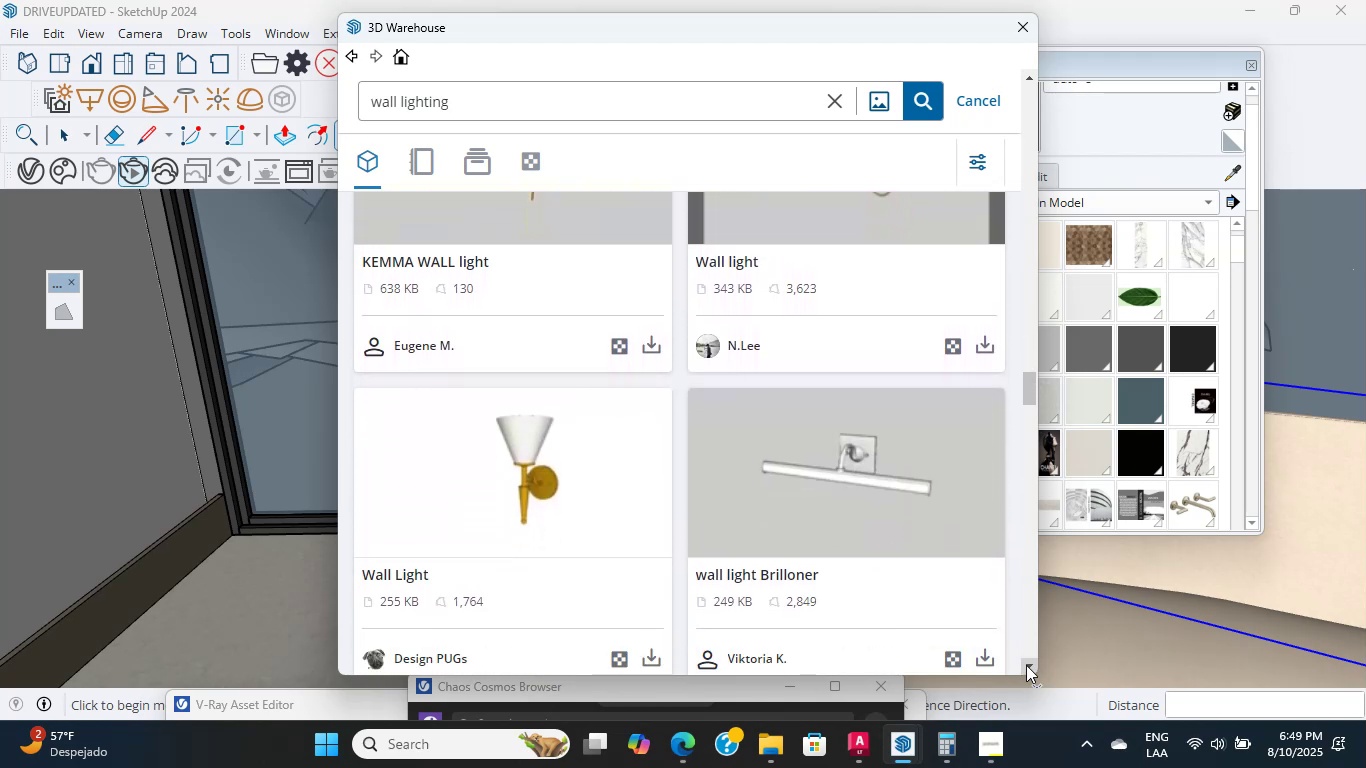 
triple_click([1026, 665])
 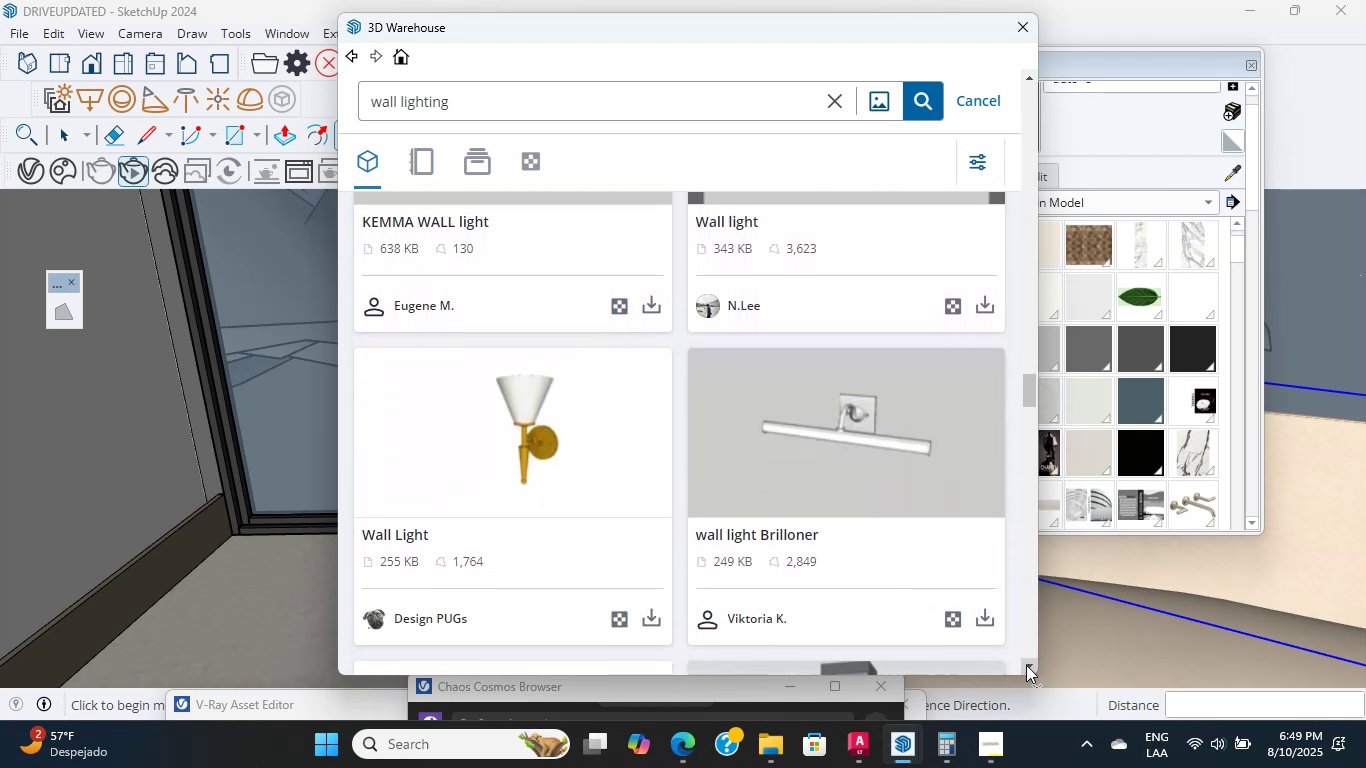 
triple_click([1026, 665])
 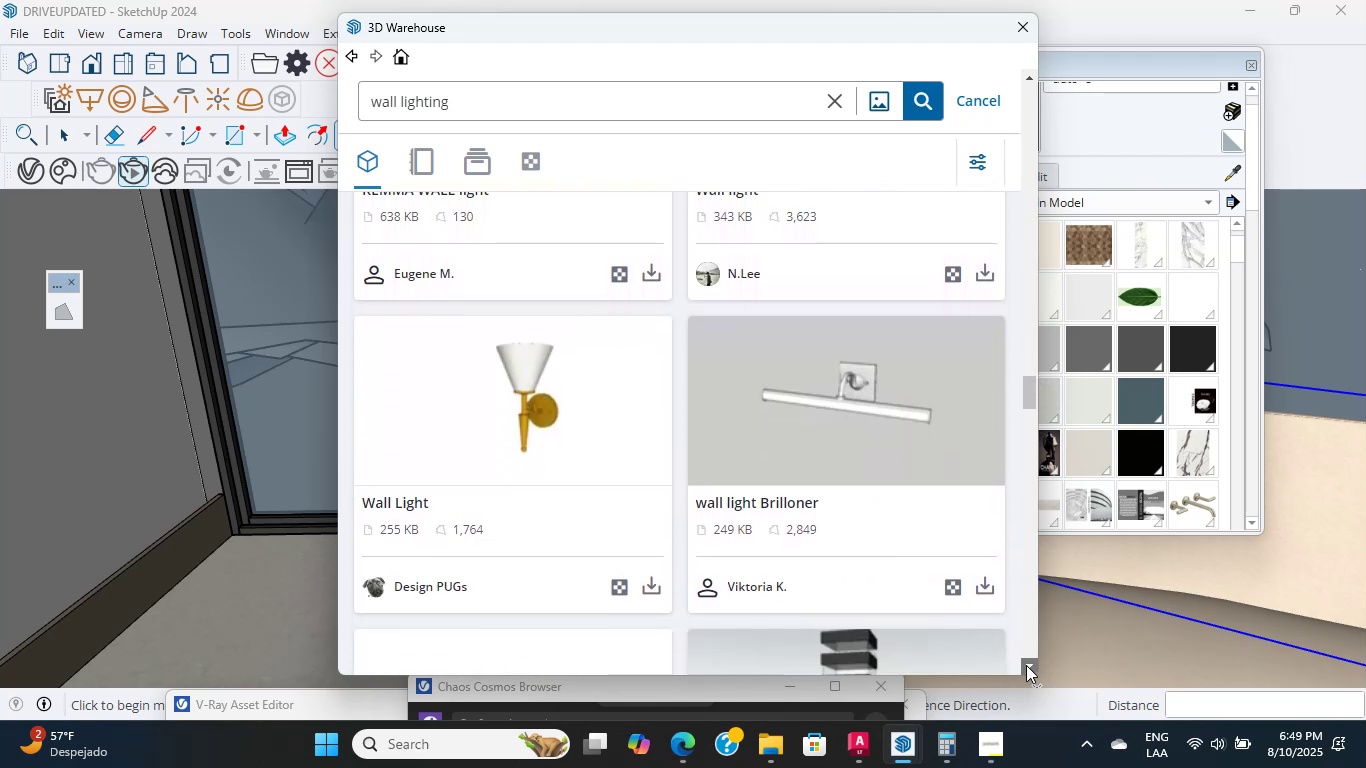 
triple_click([1026, 665])
 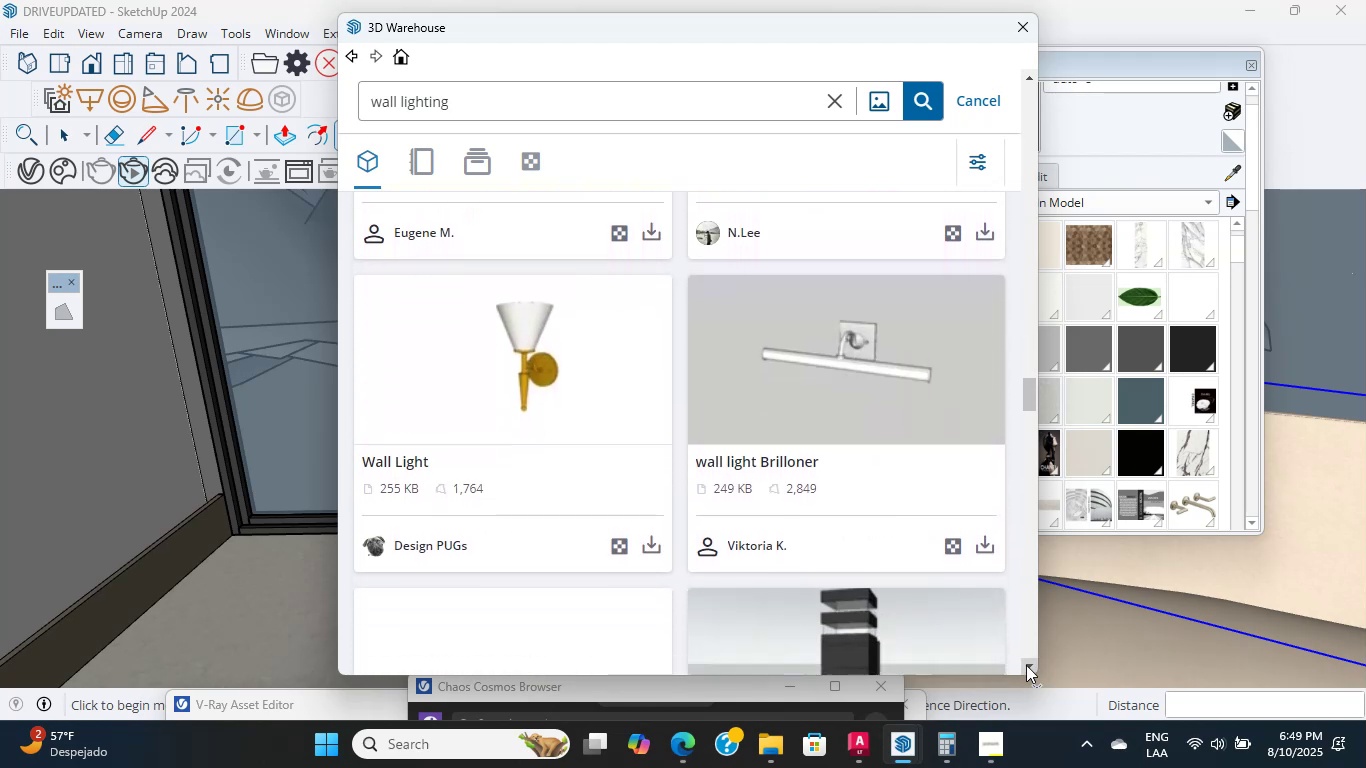 
triple_click([1026, 665])
 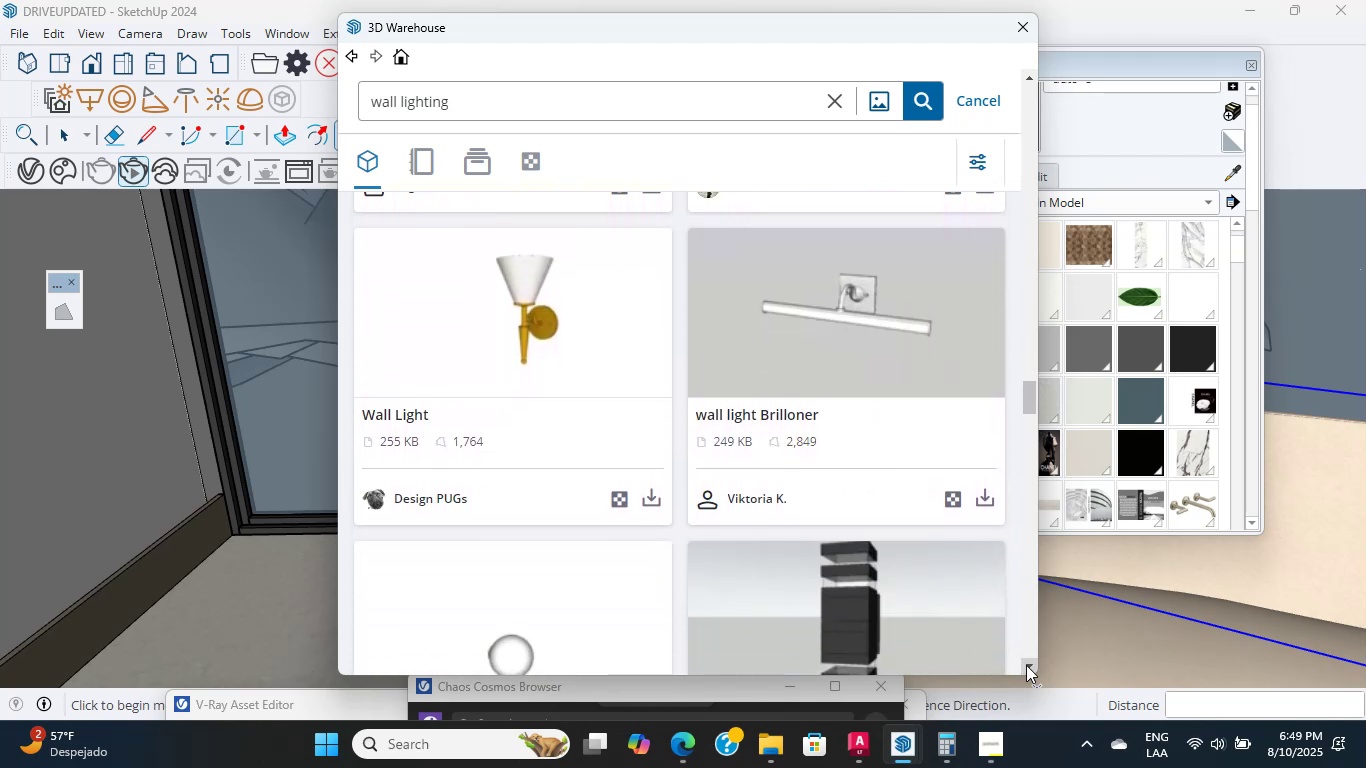 
triple_click([1026, 665])
 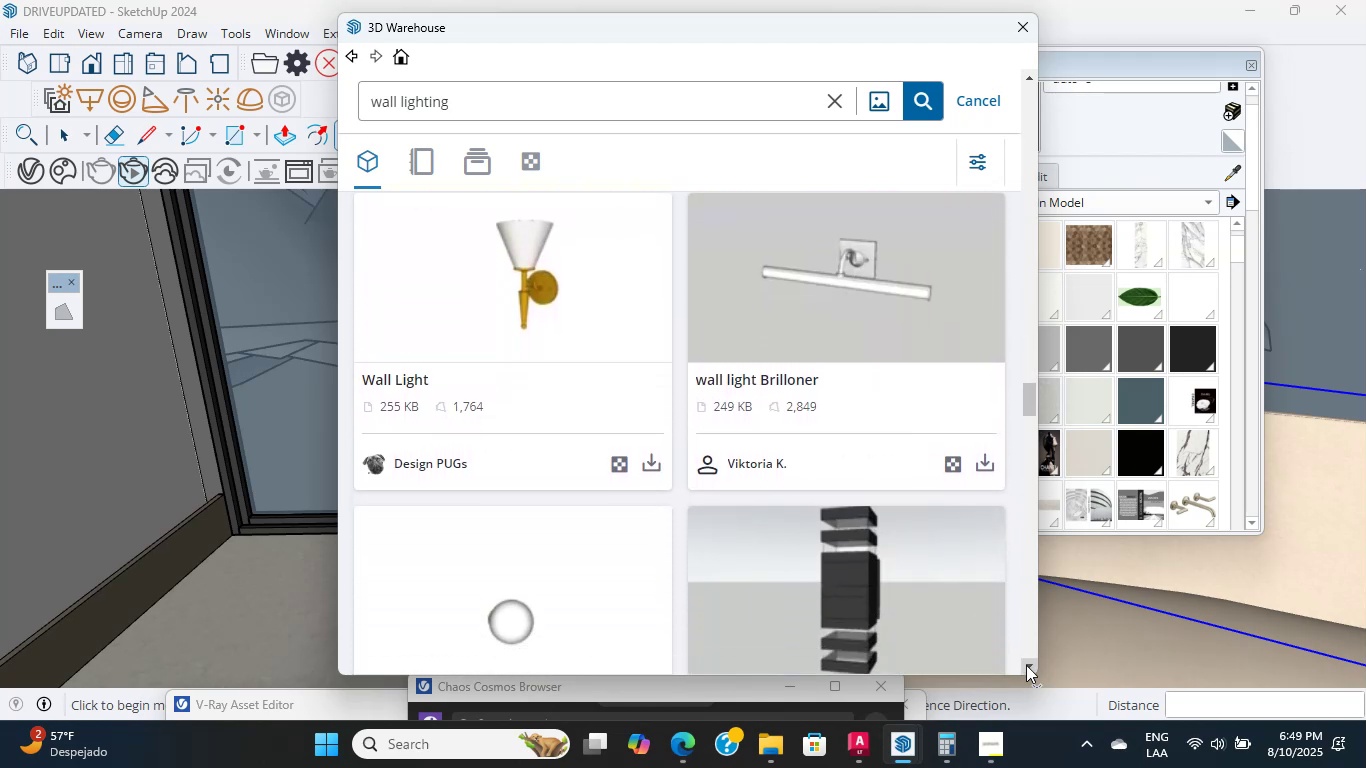 
triple_click([1026, 665])
 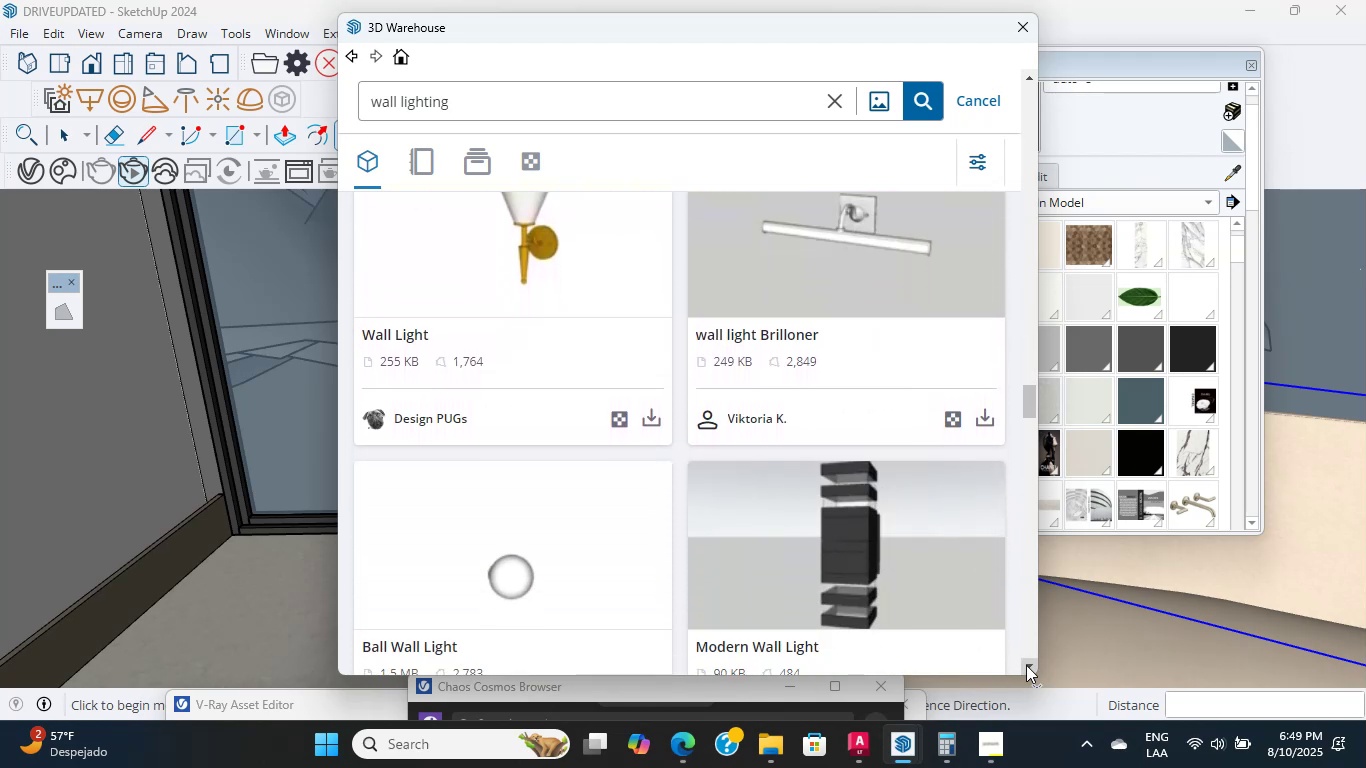 
double_click([1026, 665])
 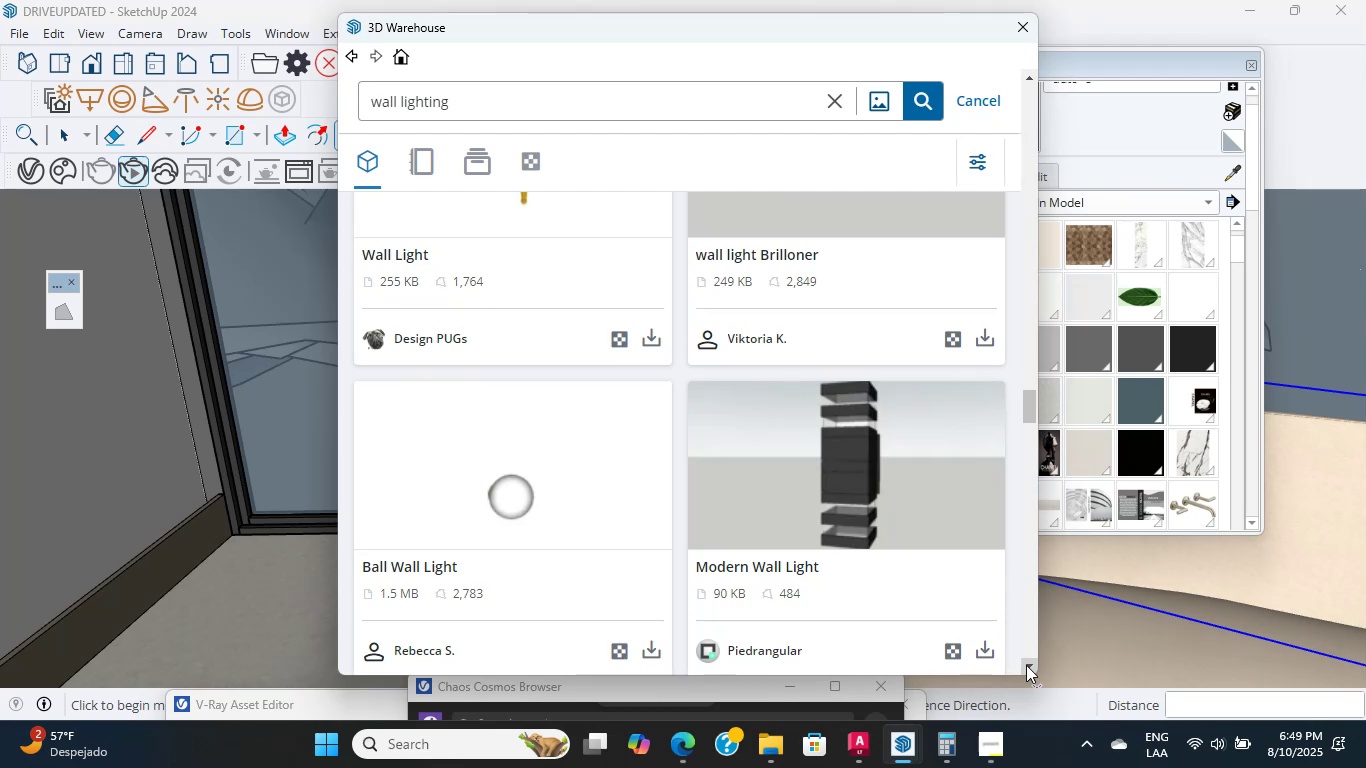 
double_click([1026, 665])
 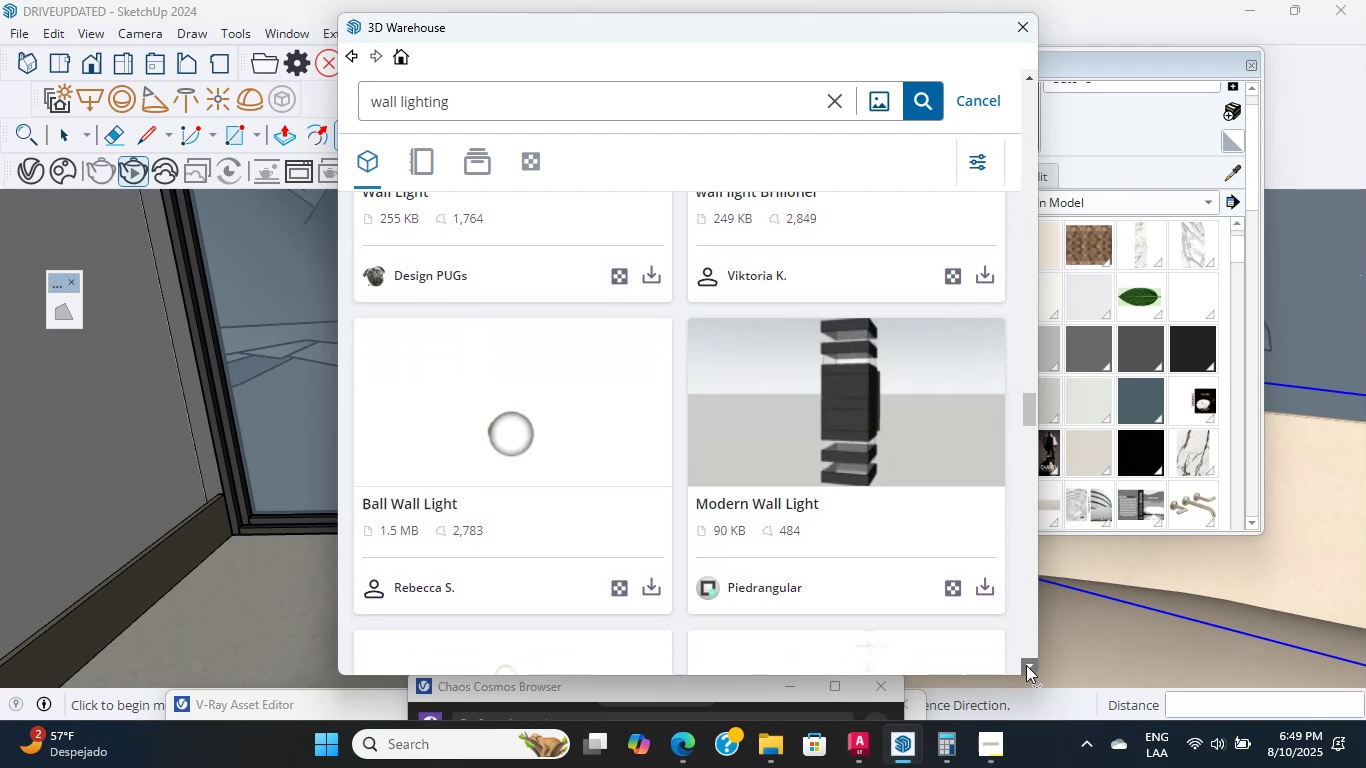 
triple_click([1026, 665])
 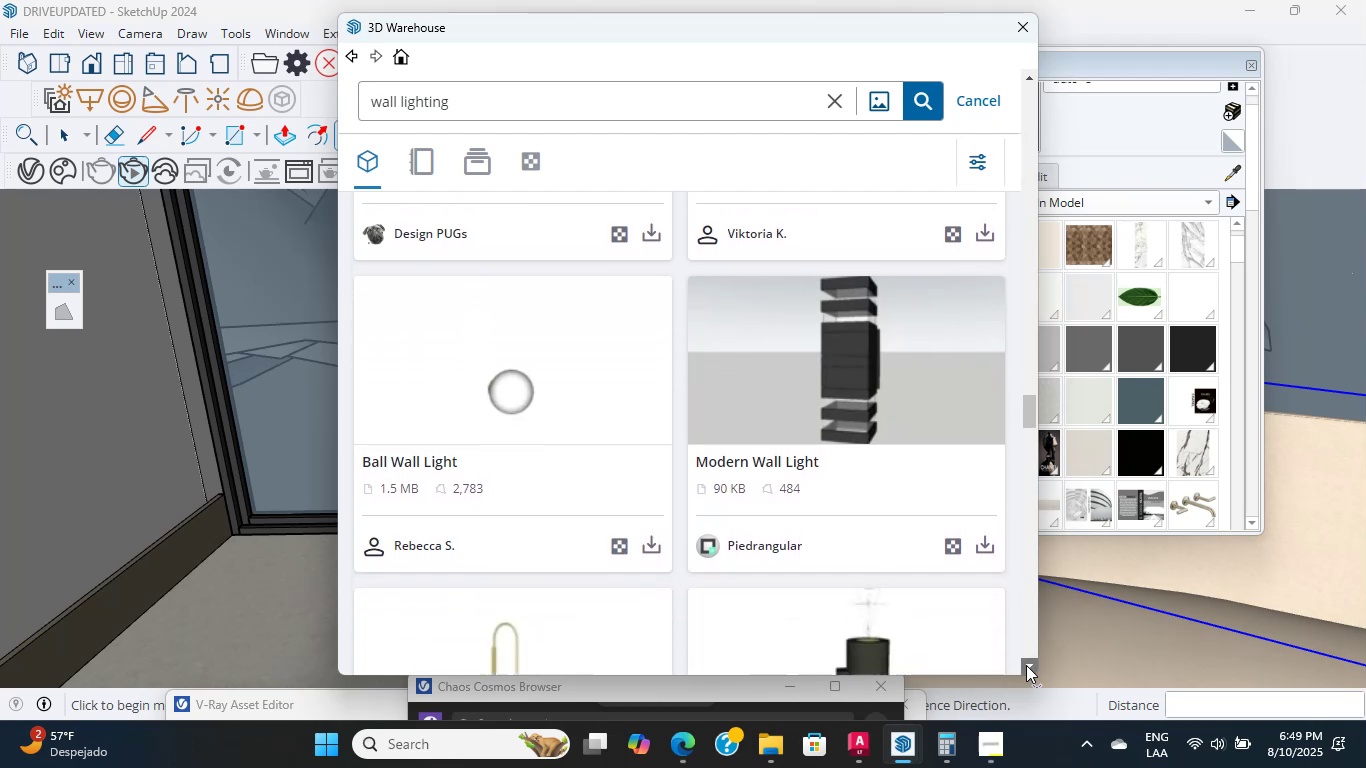 
triple_click([1026, 665])
 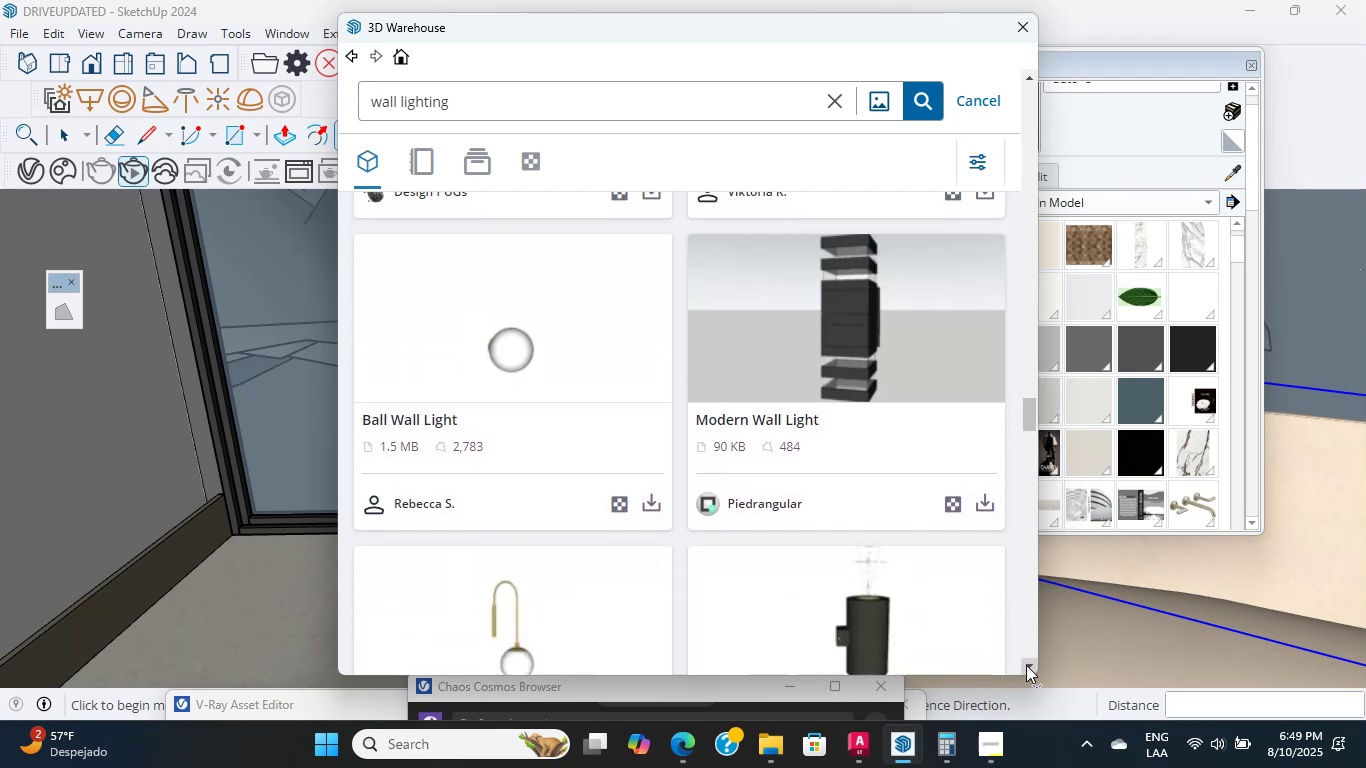 
triple_click([1026, 665])
 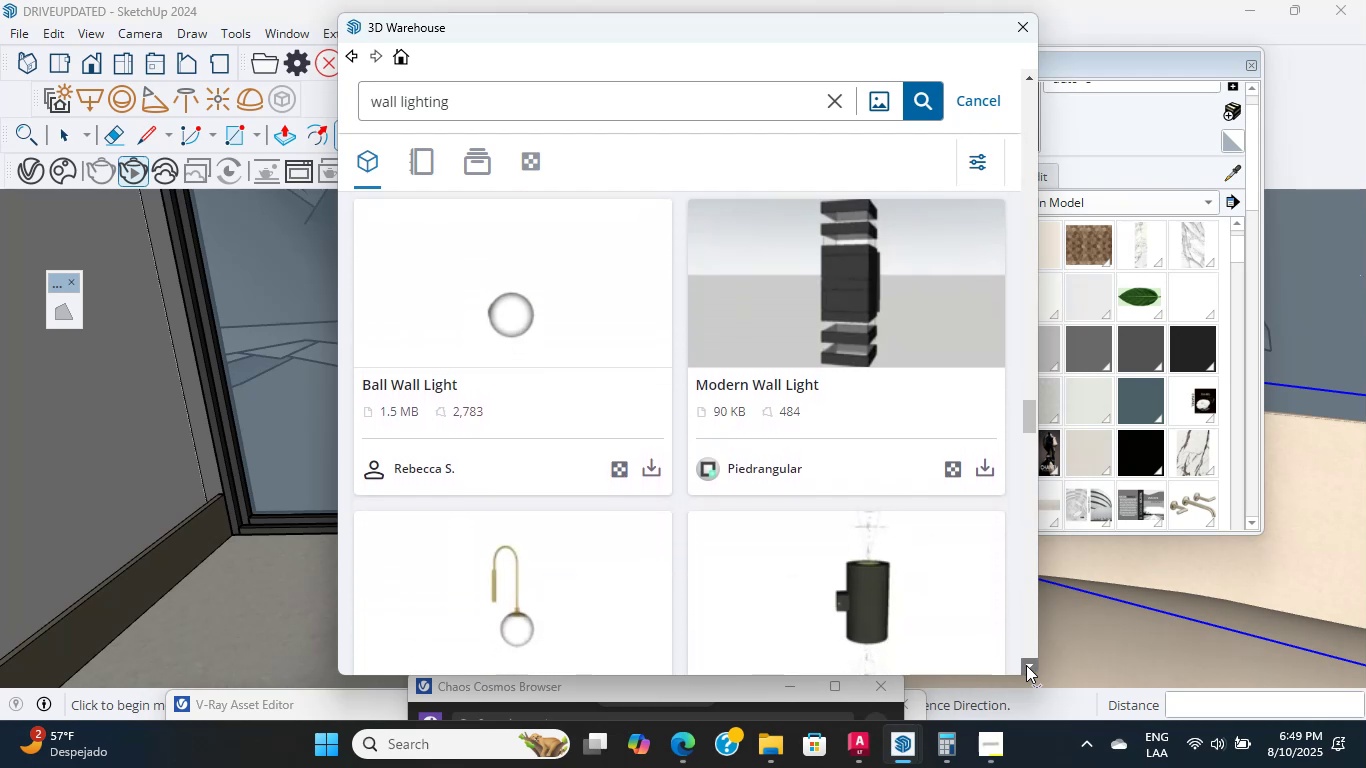 
triple_click([1026, 665])
 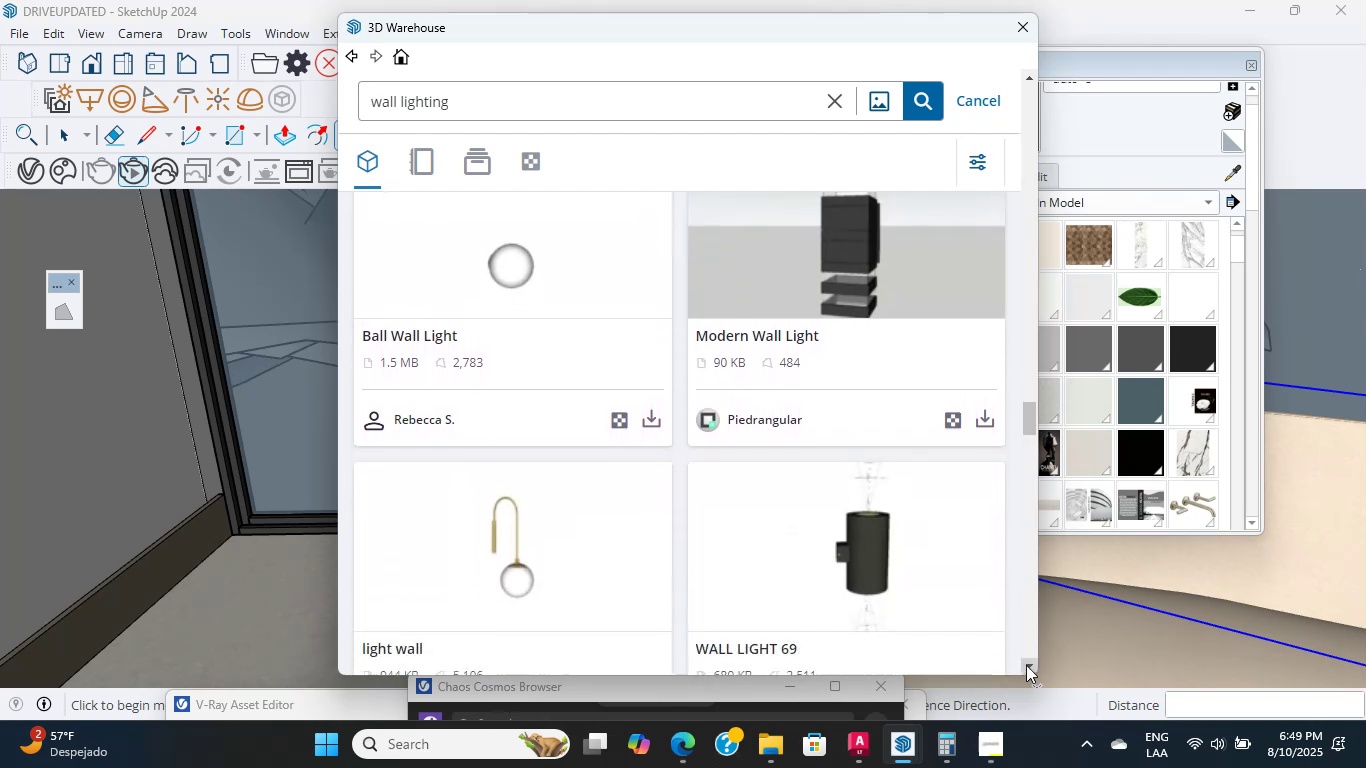 
triple_click([1026, 665])
 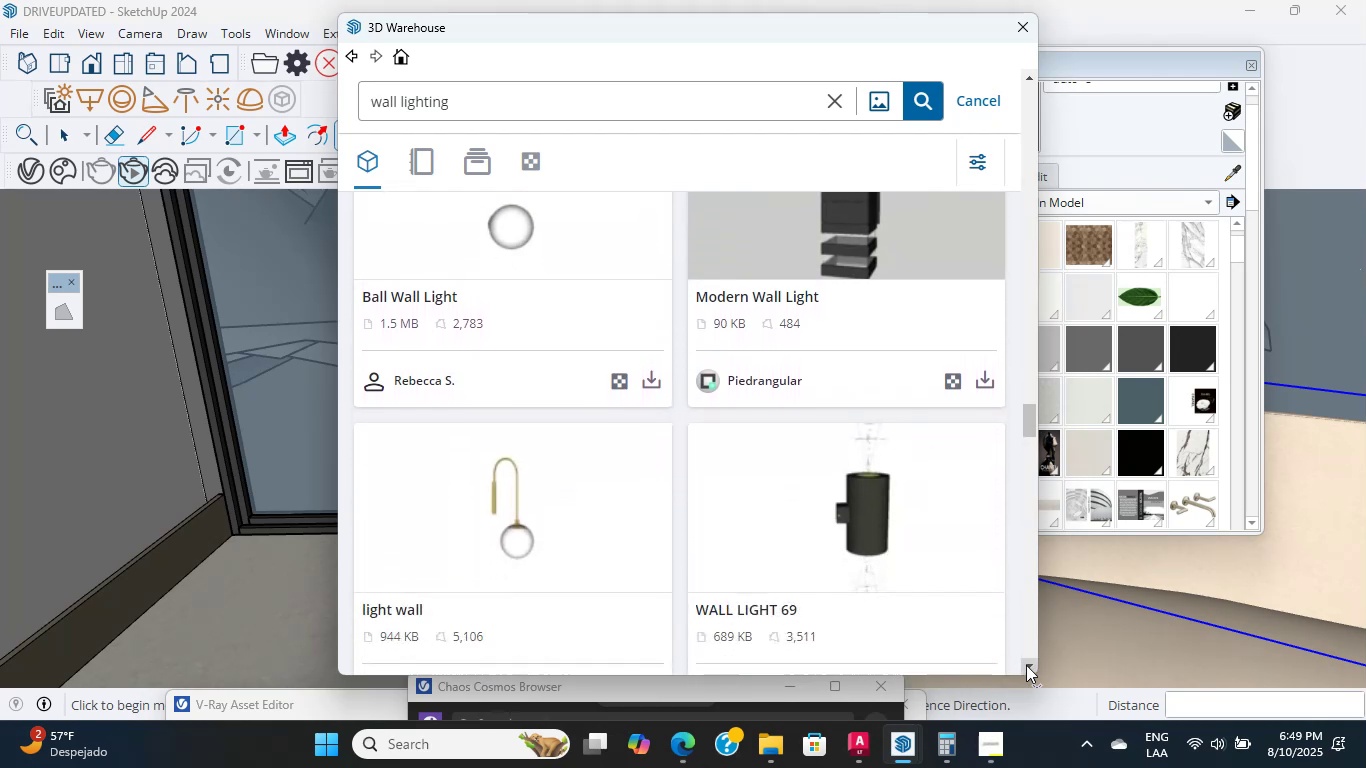 
triple_click([1026, 665])
 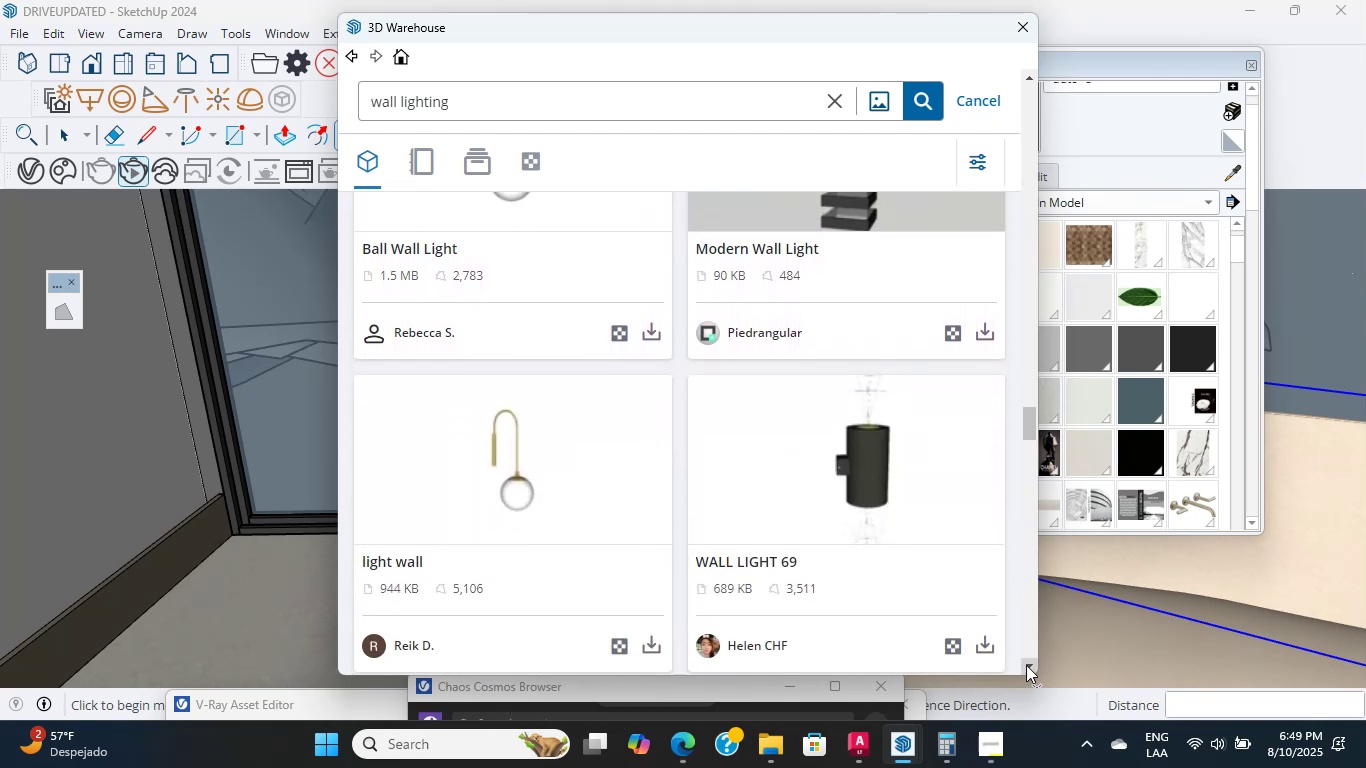 
triple_click([1026, 665])
 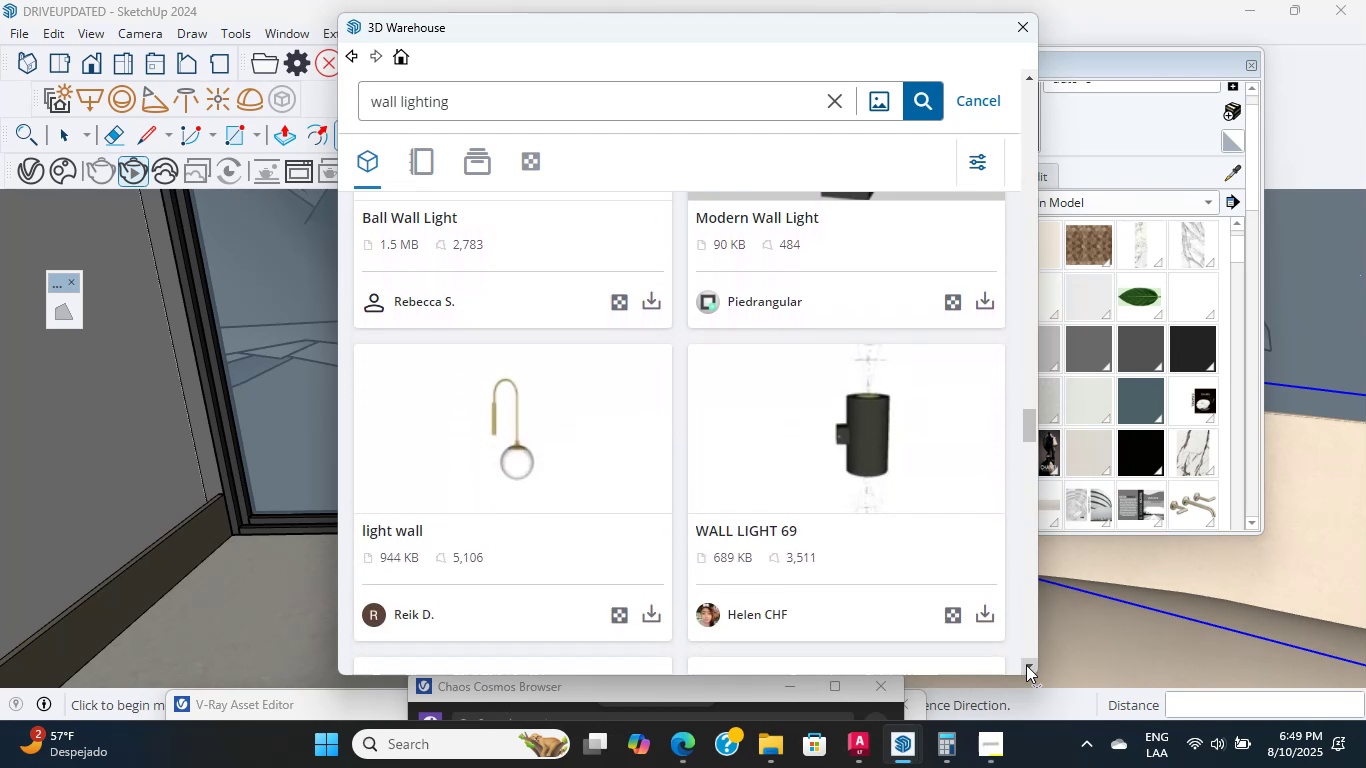 
triple_click([1026, 665])
 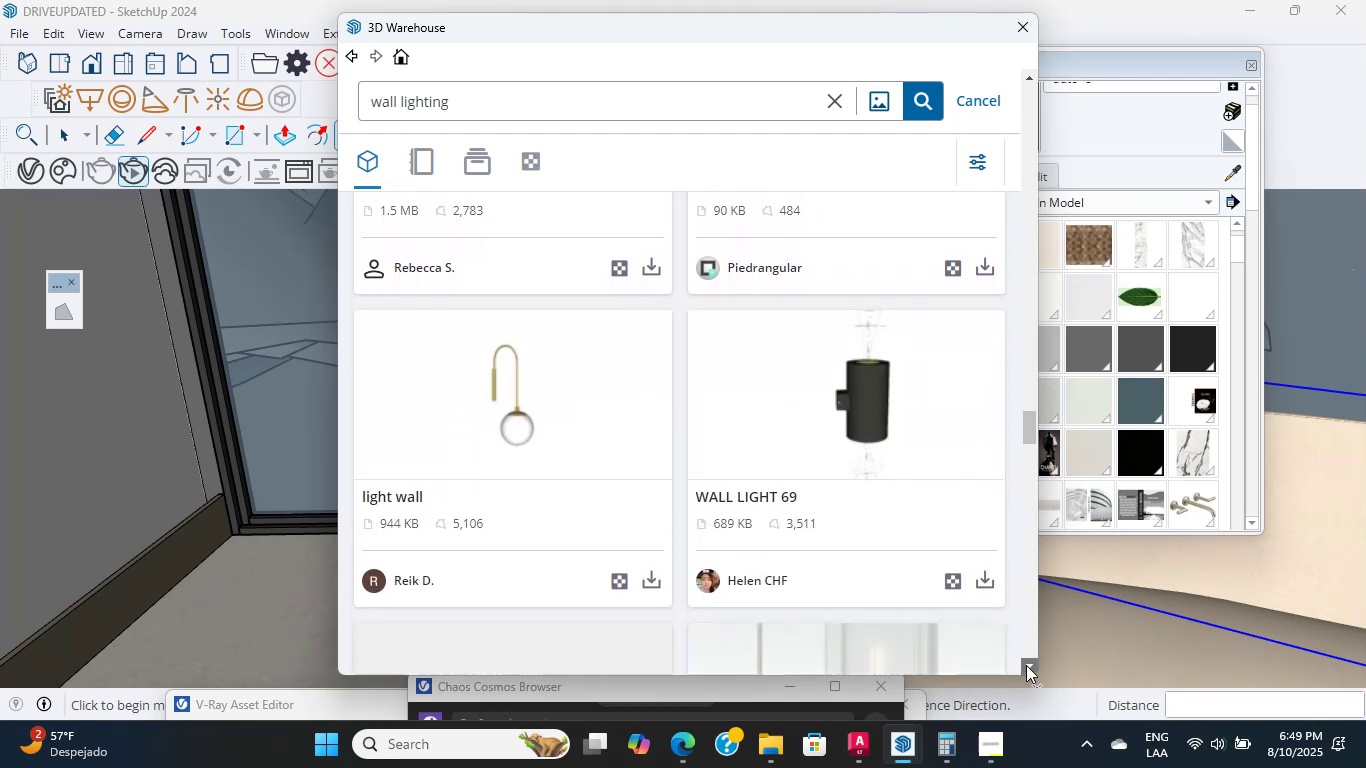 
triple_click([1026, 665])
 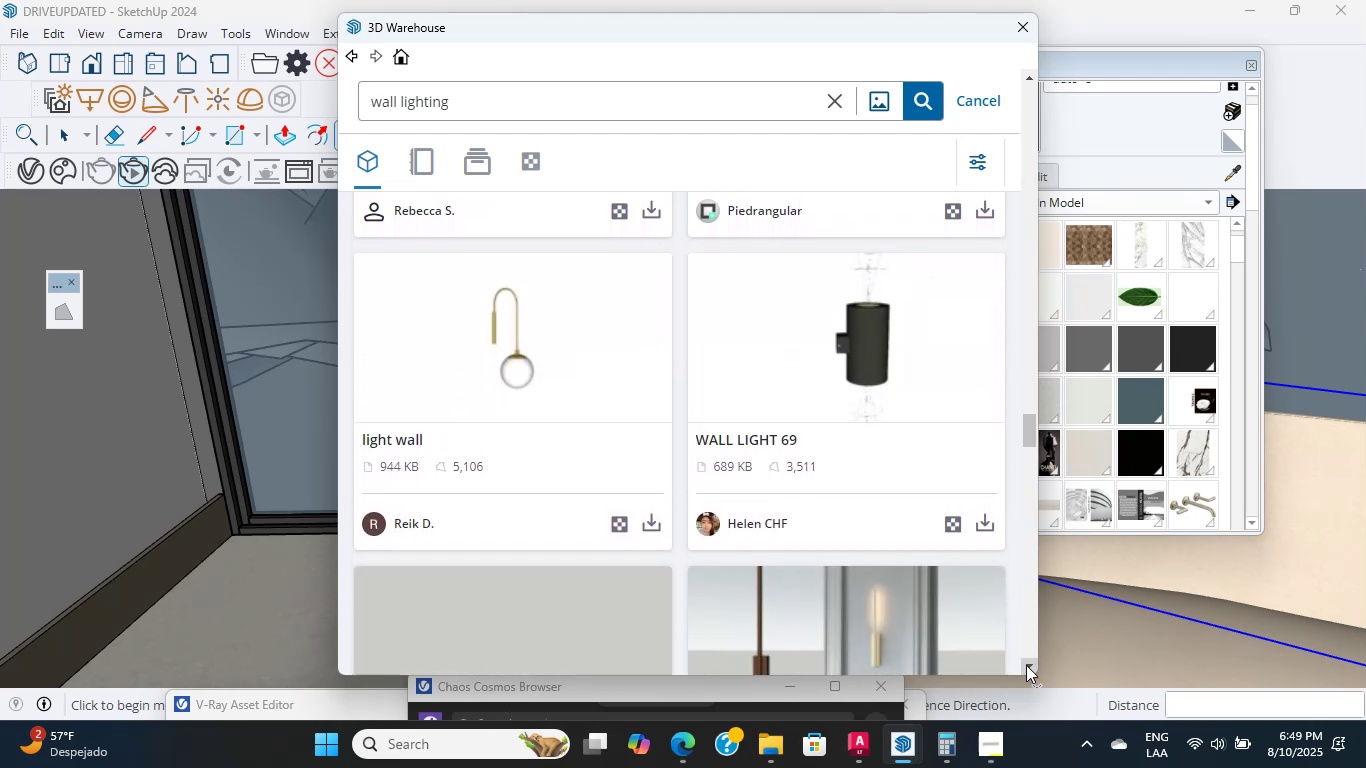 
triple_click([1026, 665])
 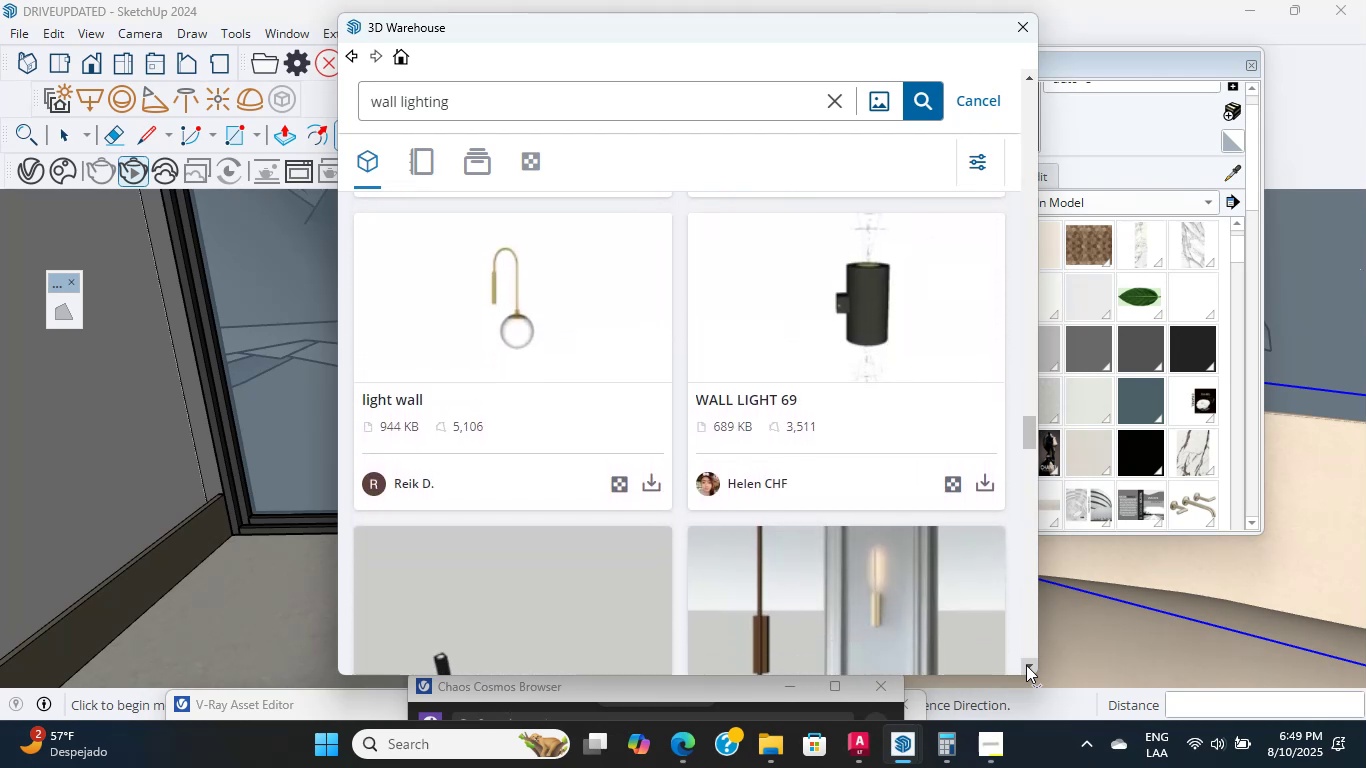 
triple_click([1026, 665])
 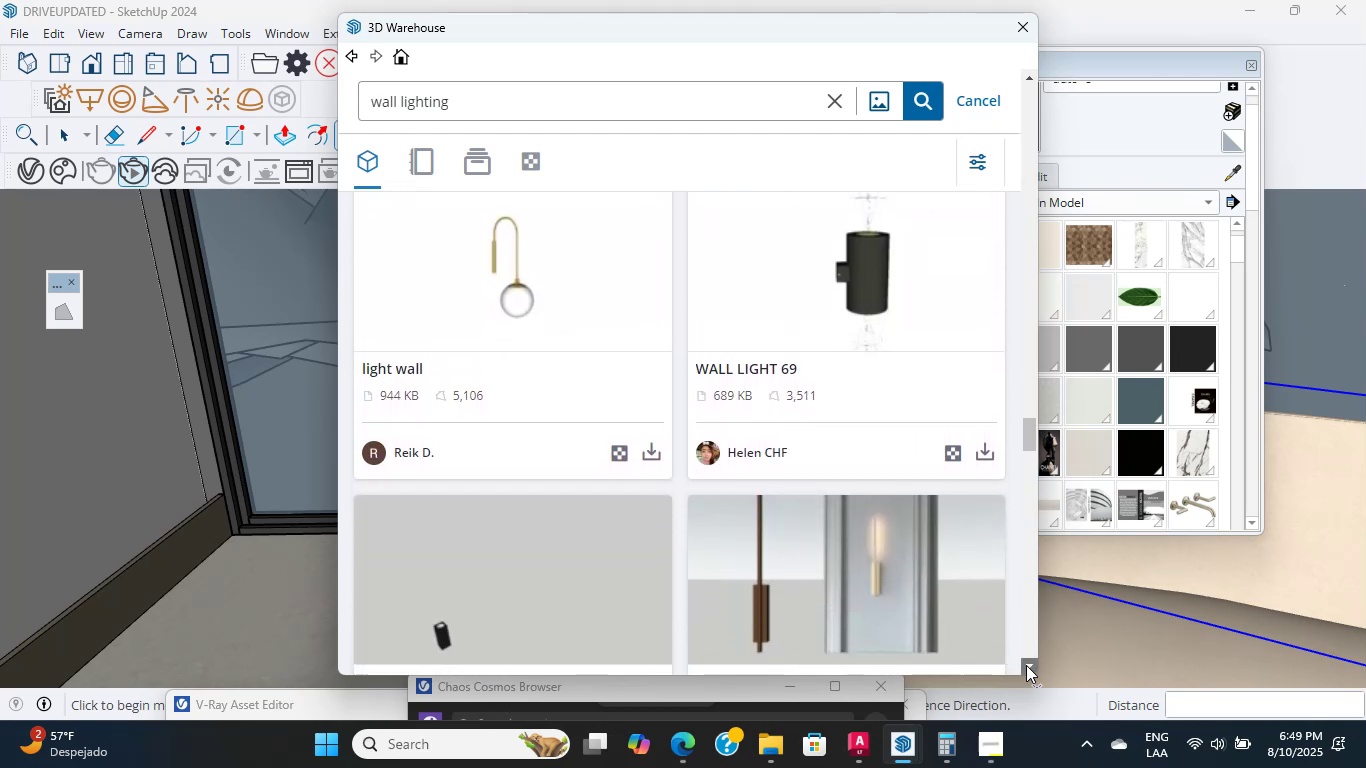 
triple_click([1026, 665])
 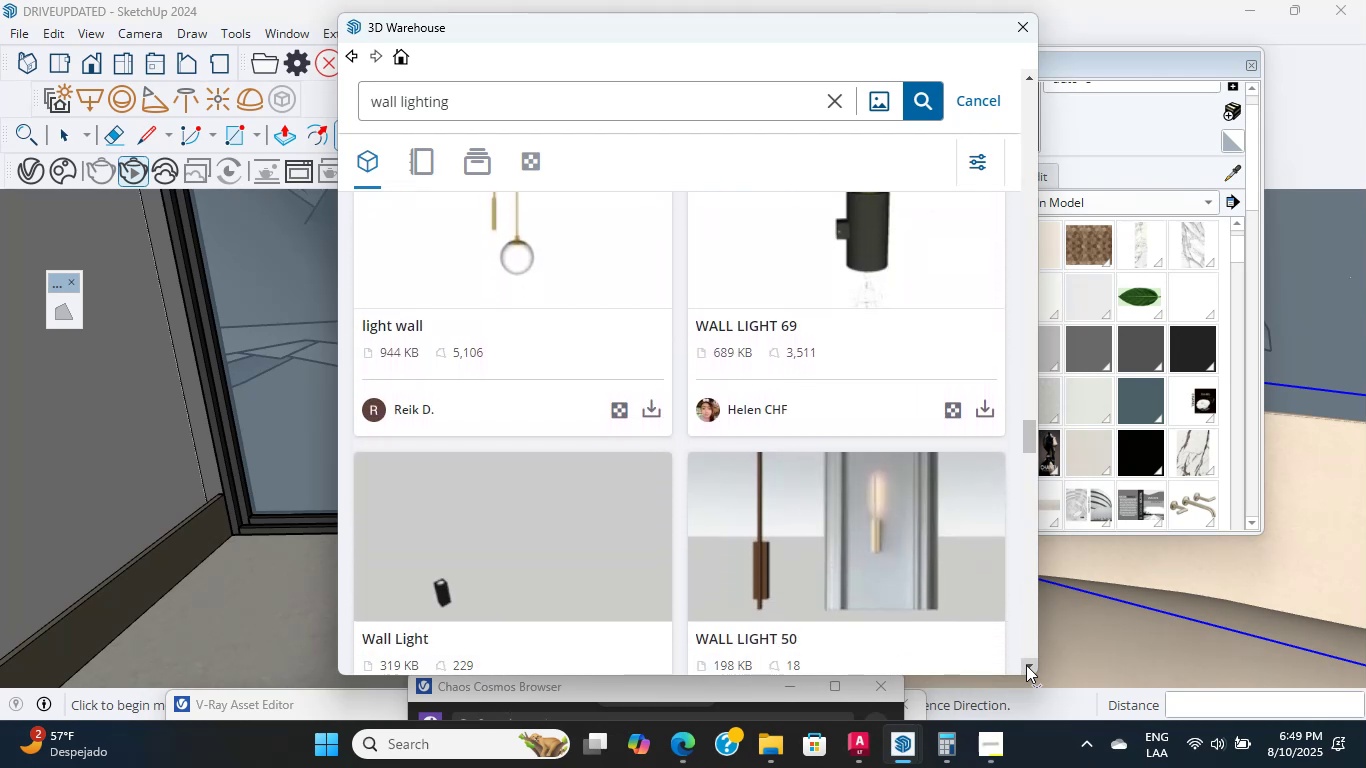 
triple_click([1026, 665])
 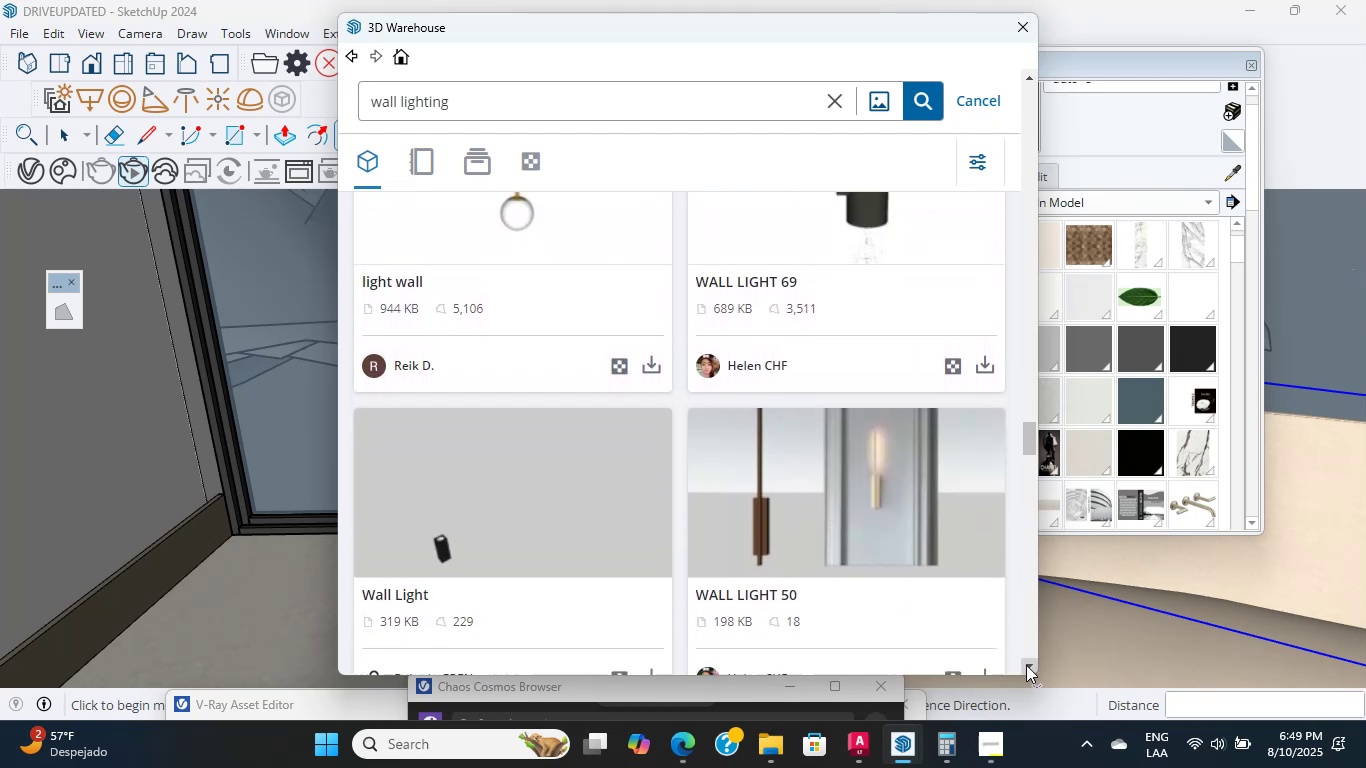 
triple_click([1026, 665])
 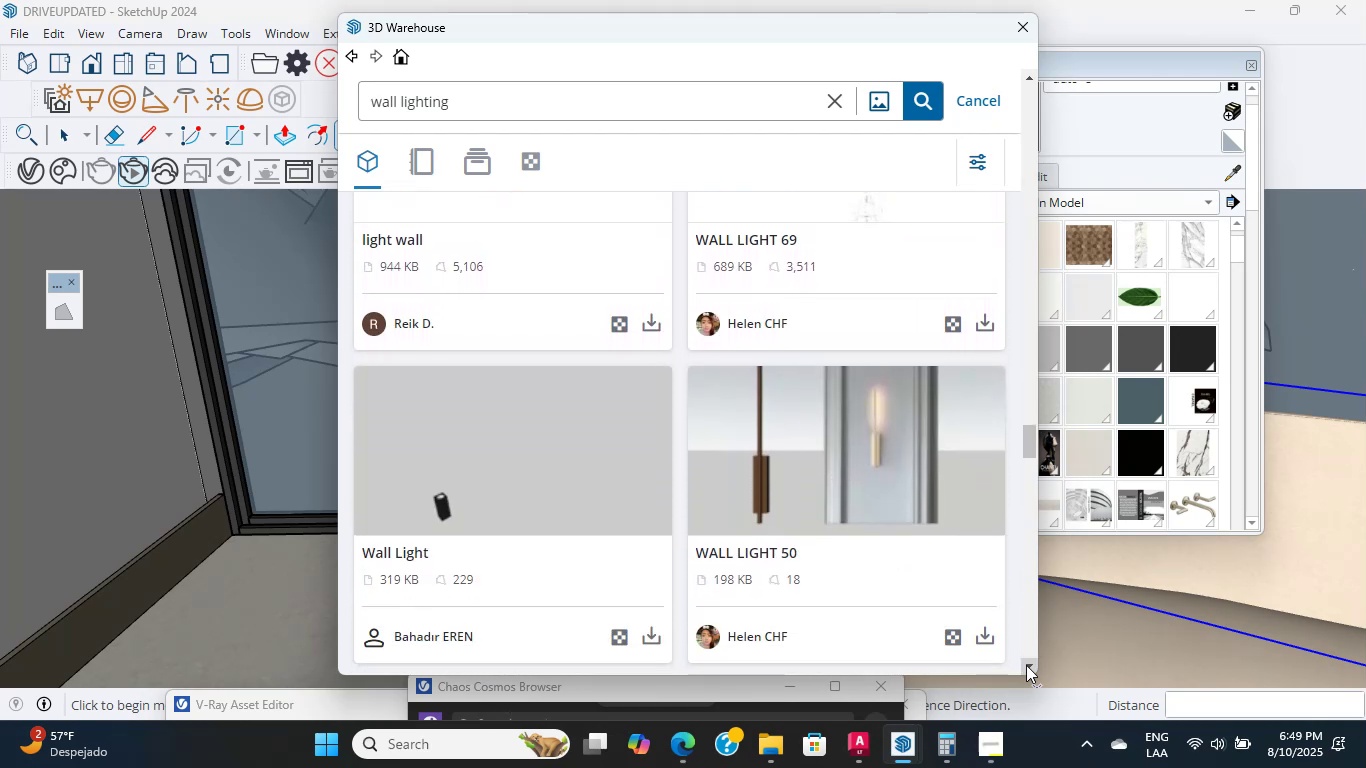 
triple_click([1026, 665])
 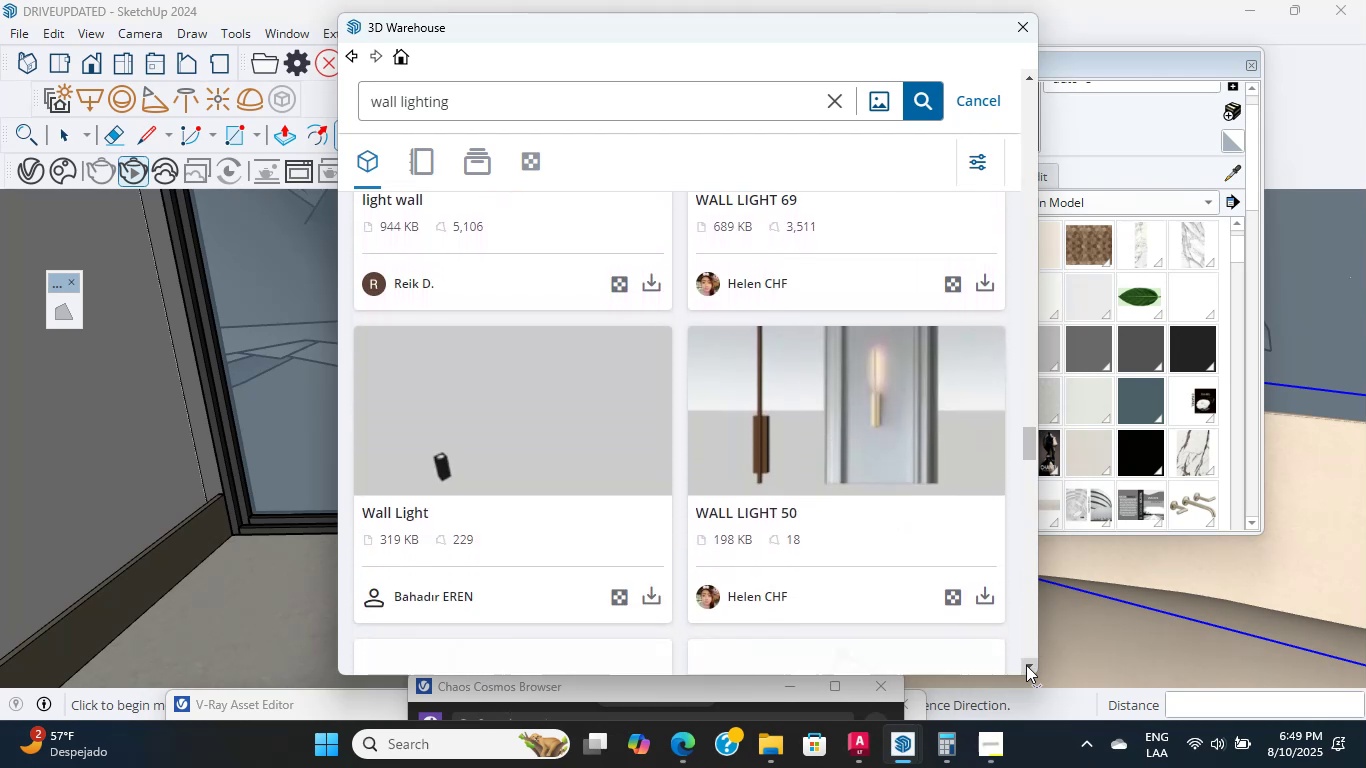 
triple_click([1026, 665])
 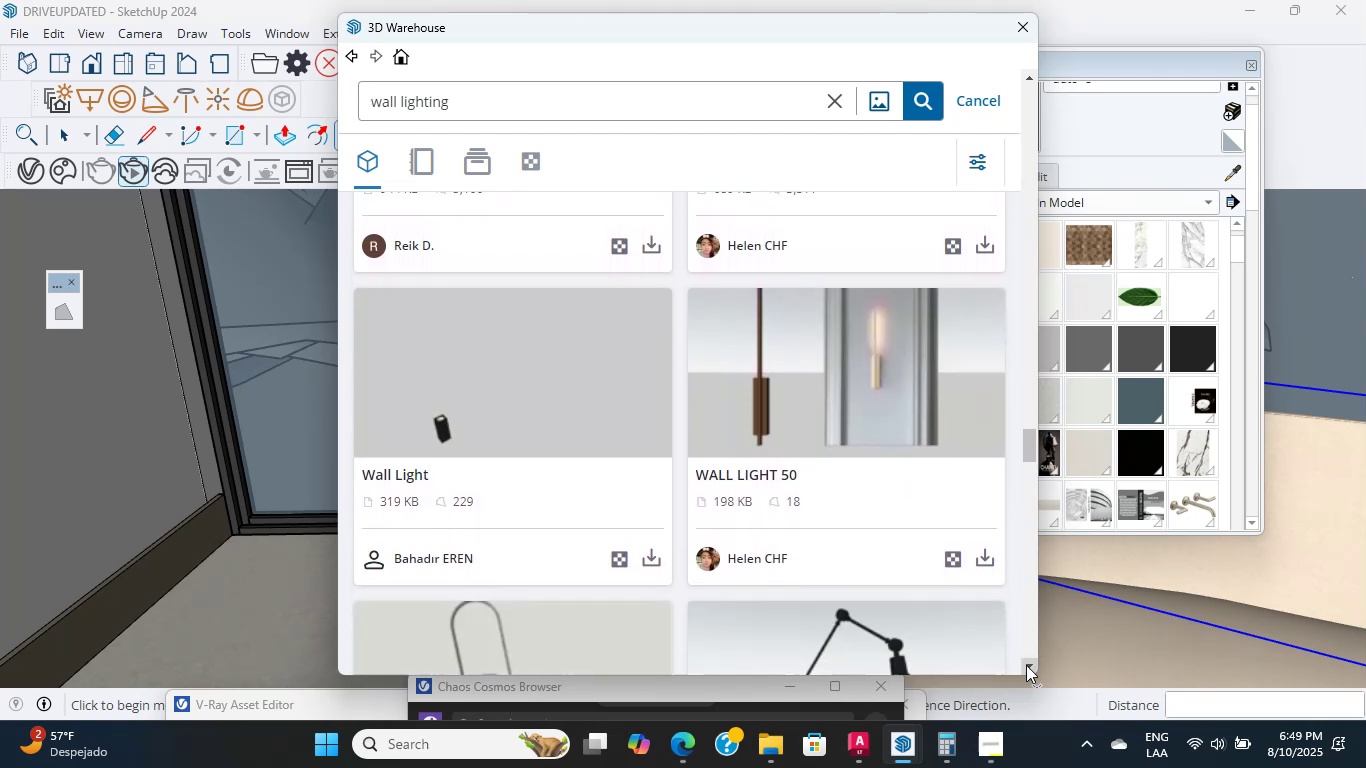 
triple_click([1026, 665])
 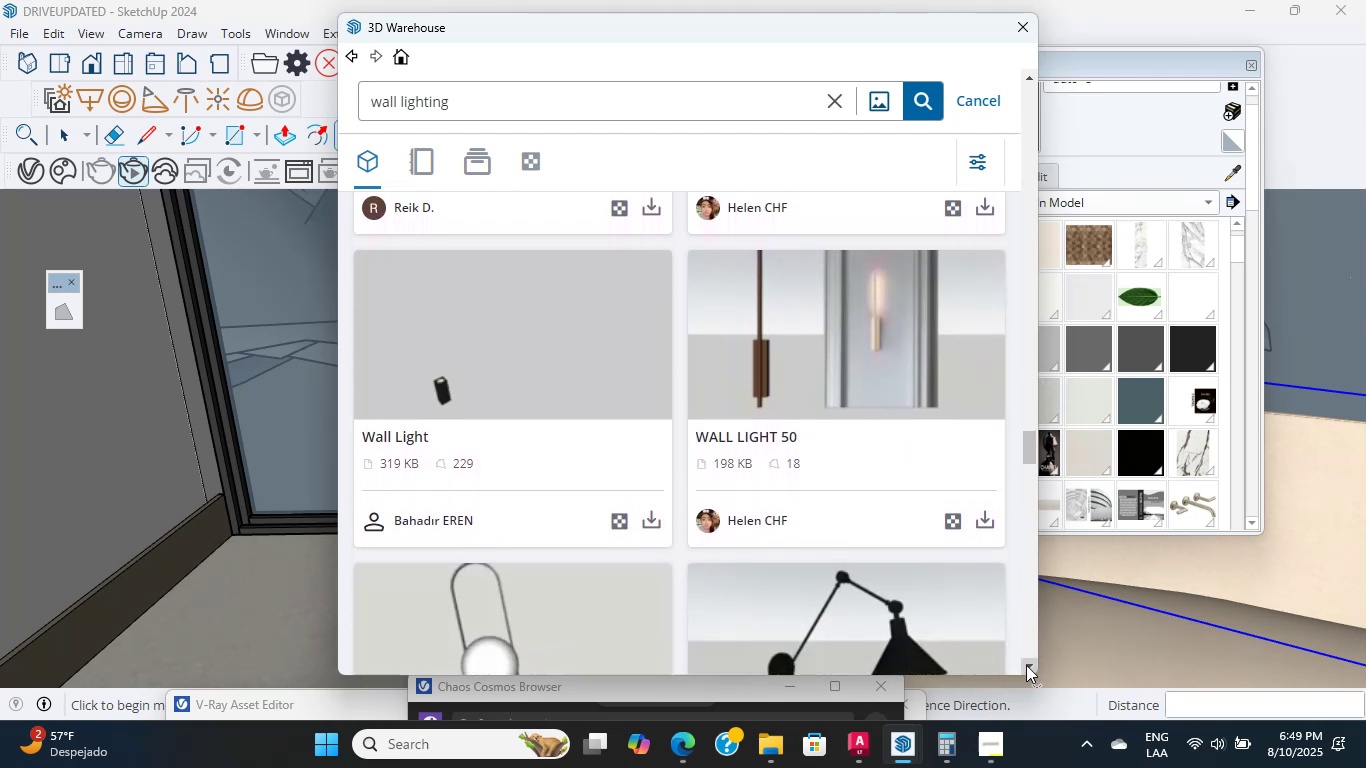 
triple_click([1026, 665])
 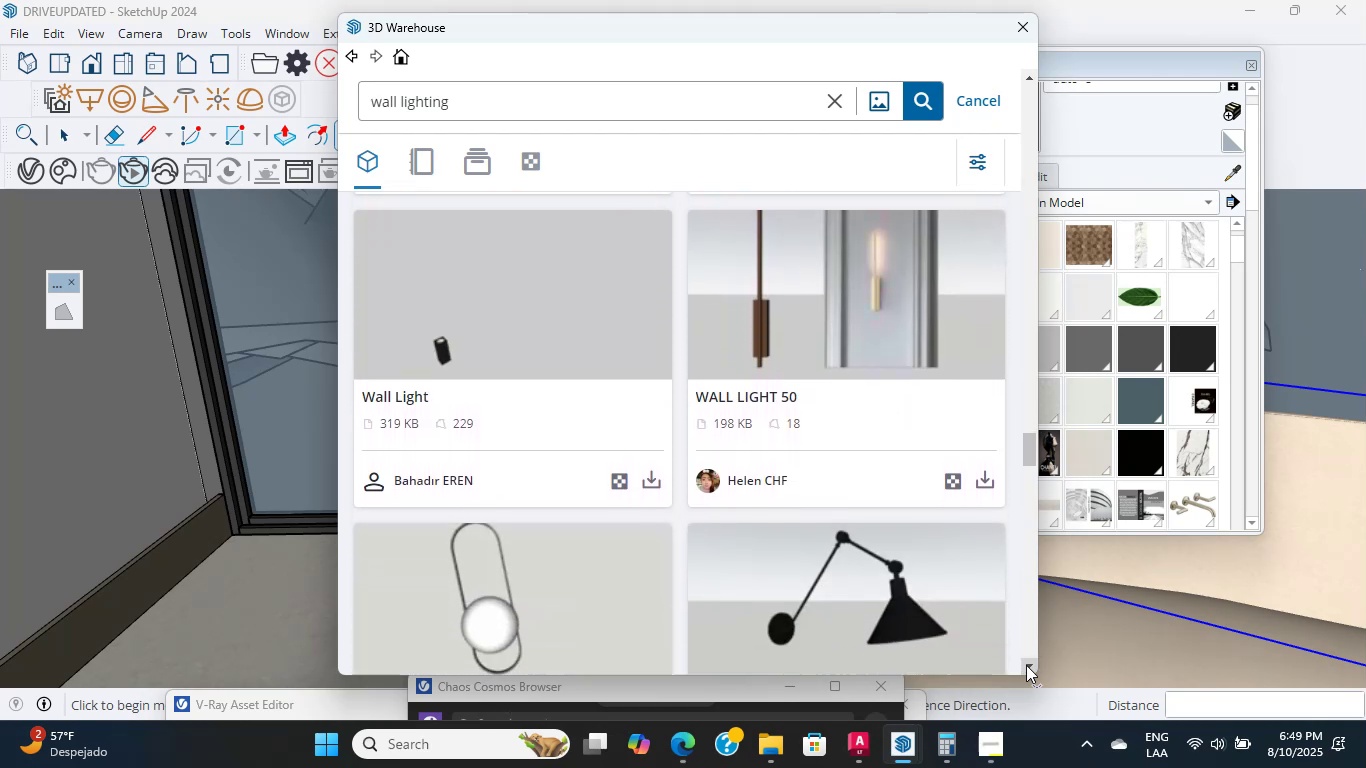 
triple_click([1026, 665])
 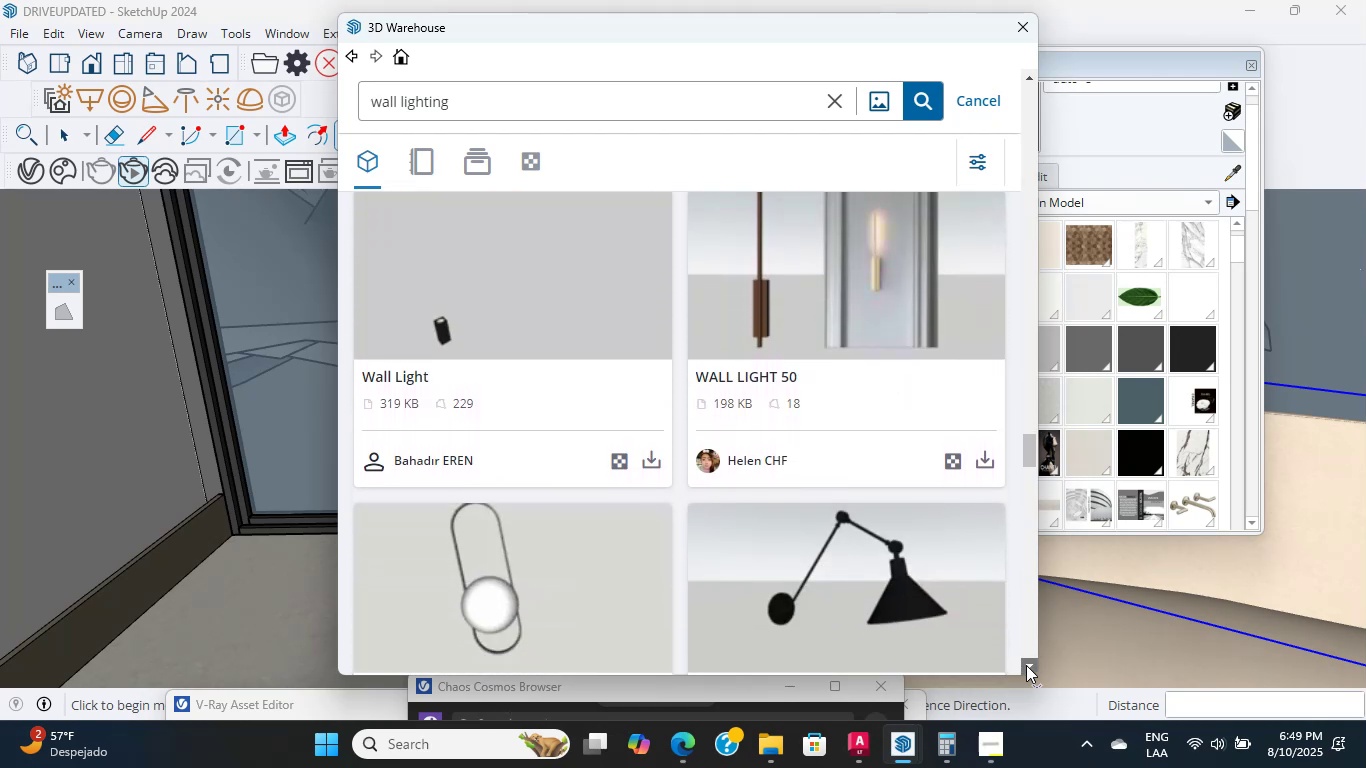 
triple_click([1026, 665])
 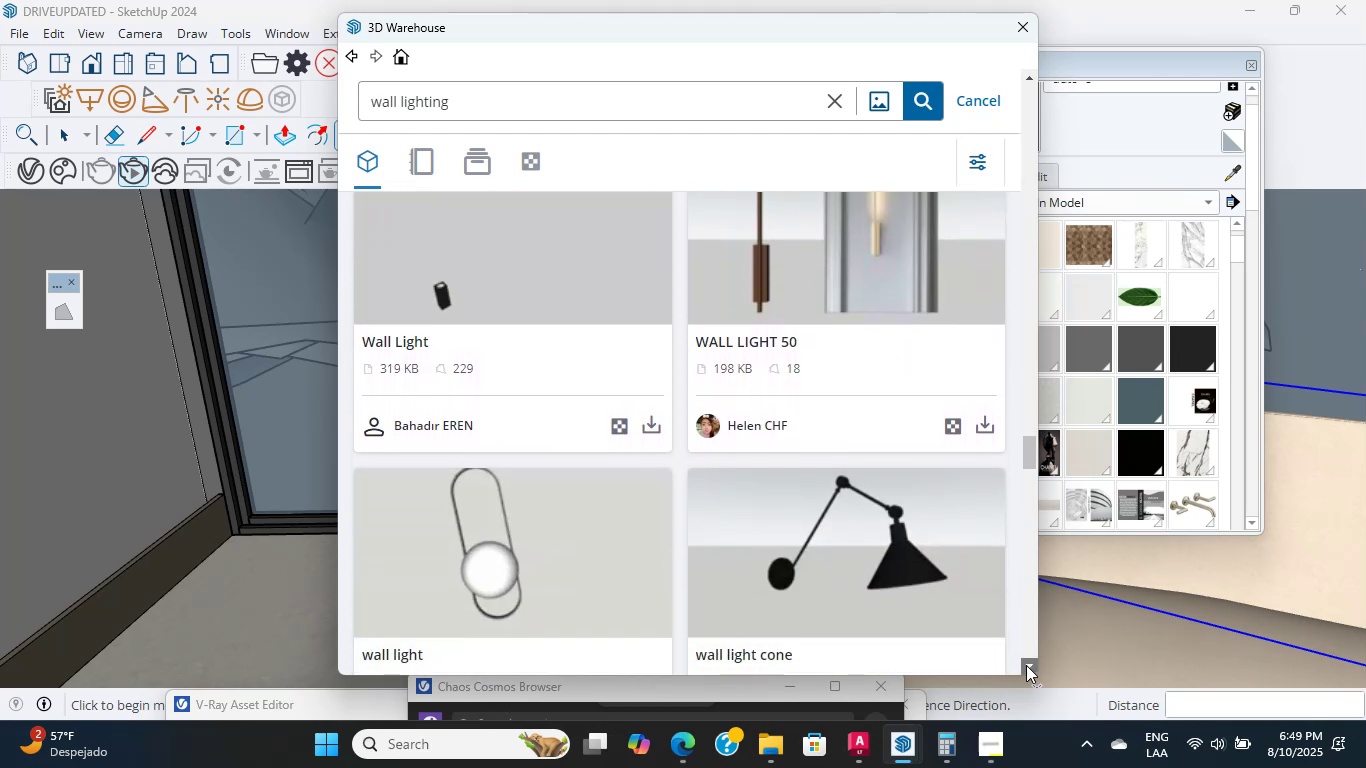 
triple_click([1026, 665])
 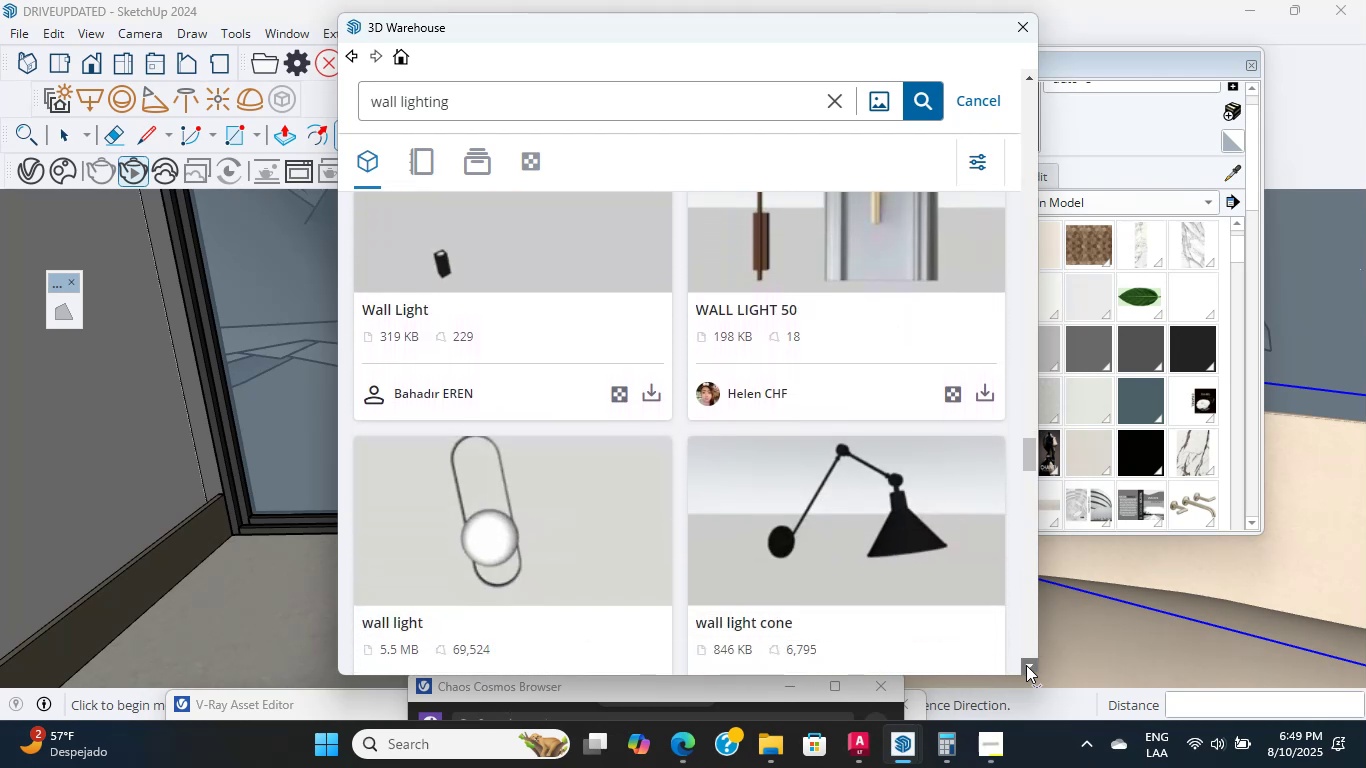 
triple_click([1026, 665])
 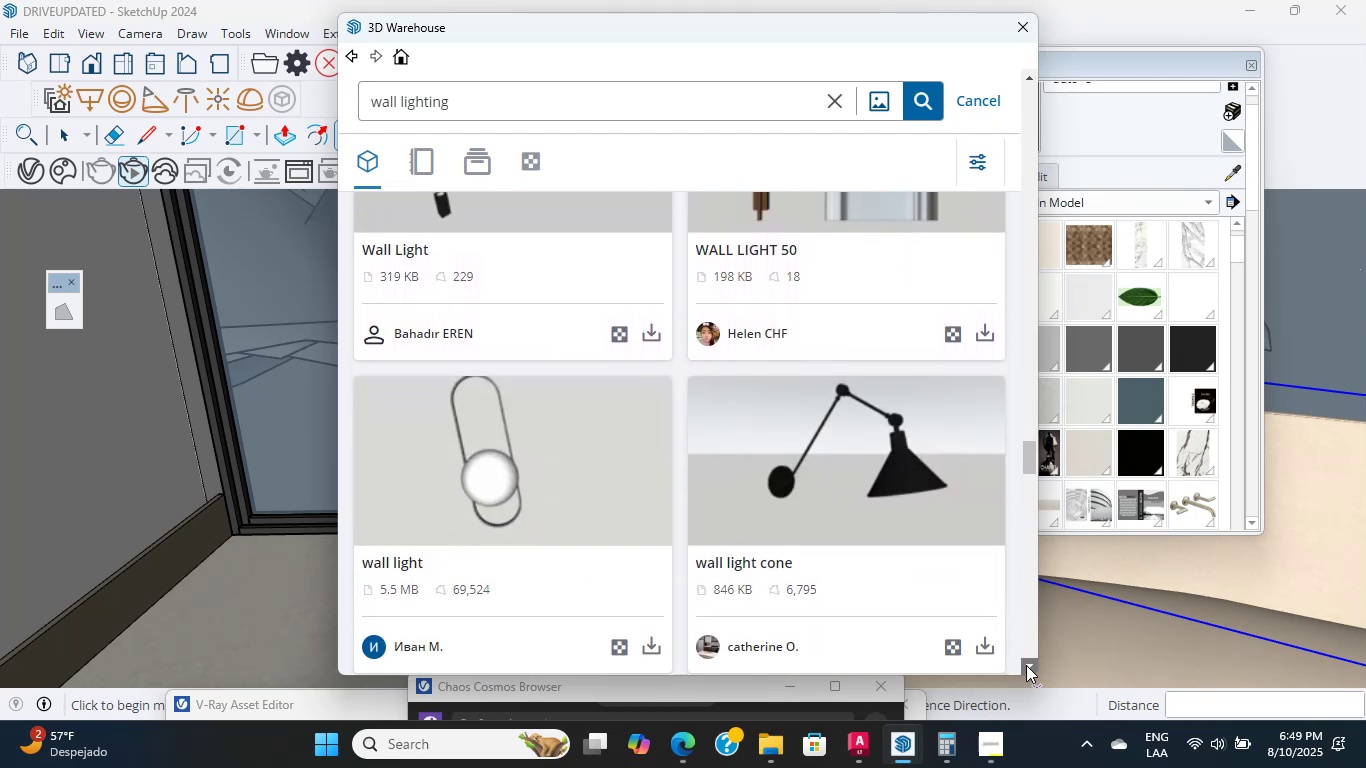 
triple_click([1026, 665])
 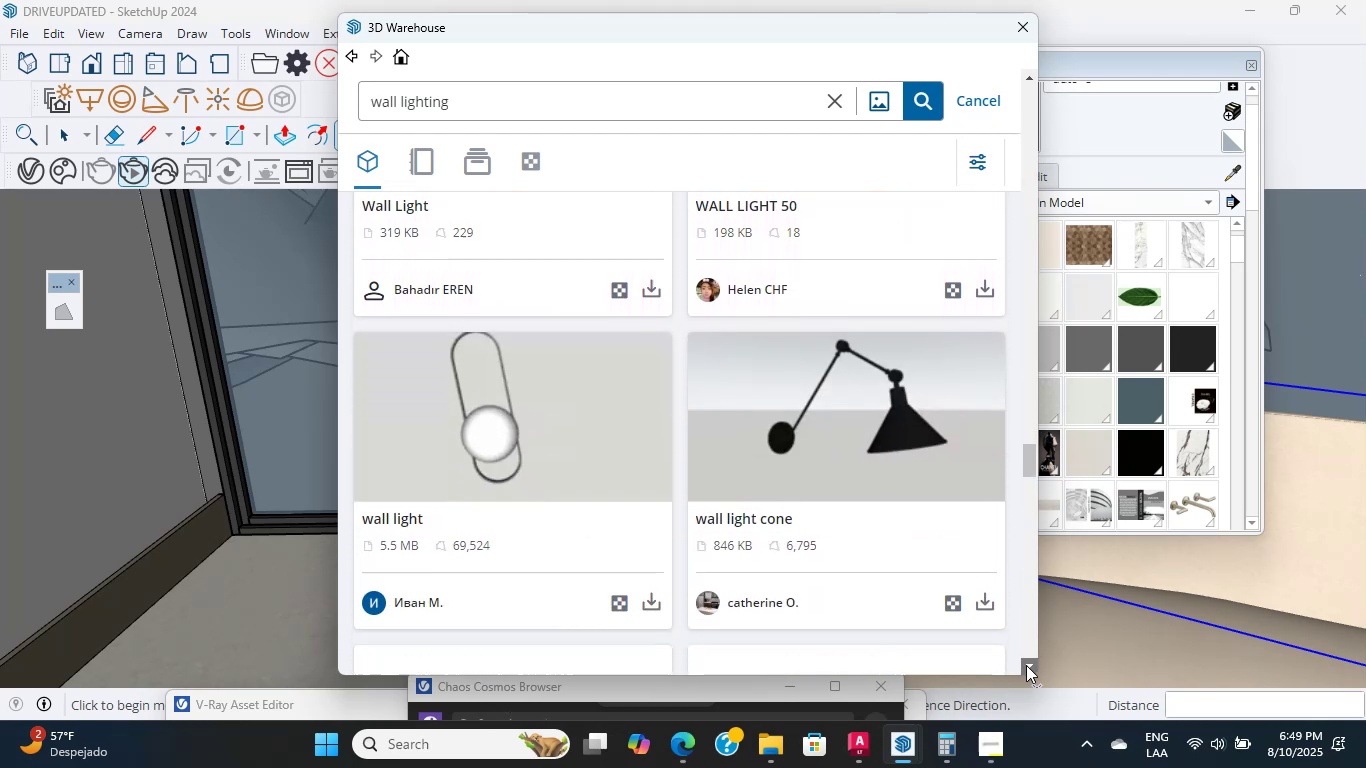 
triple_click([1026, 665])
 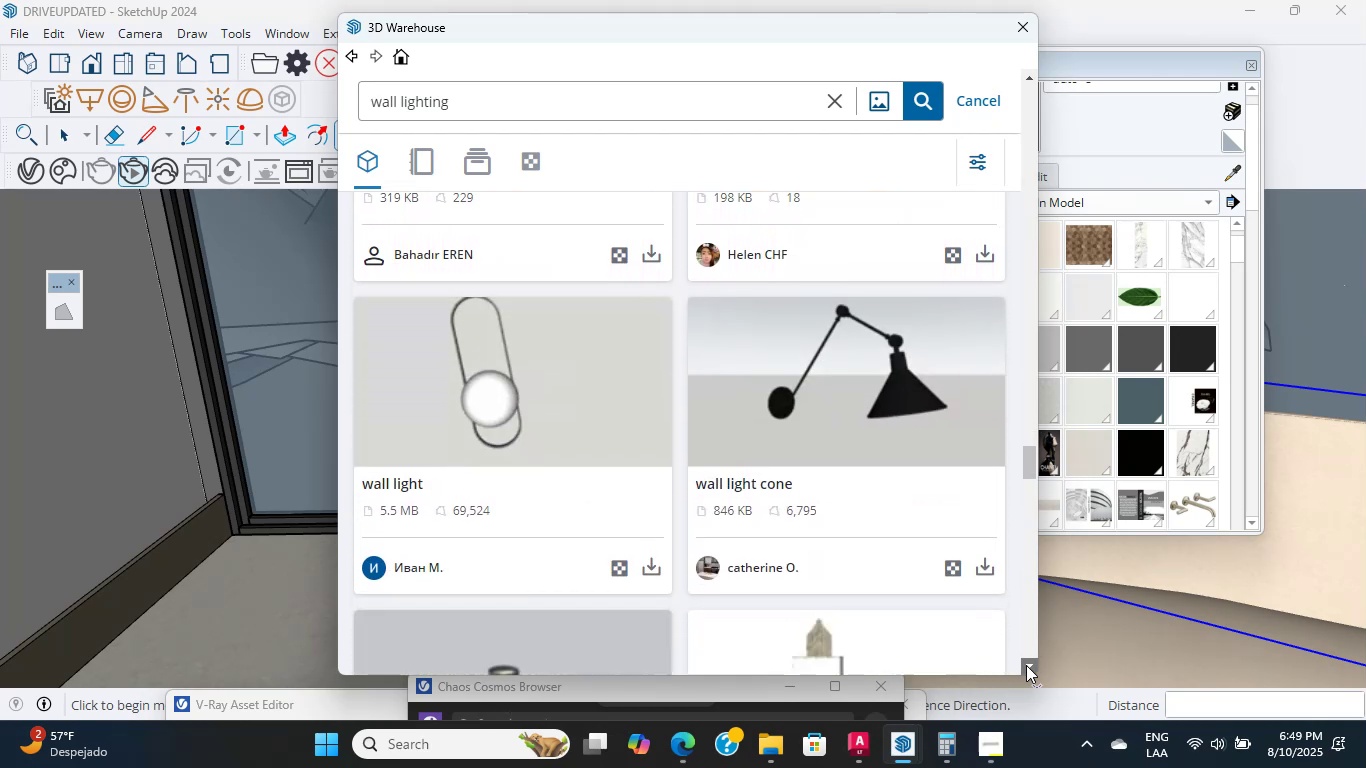 
triple_click([1026, 665])
 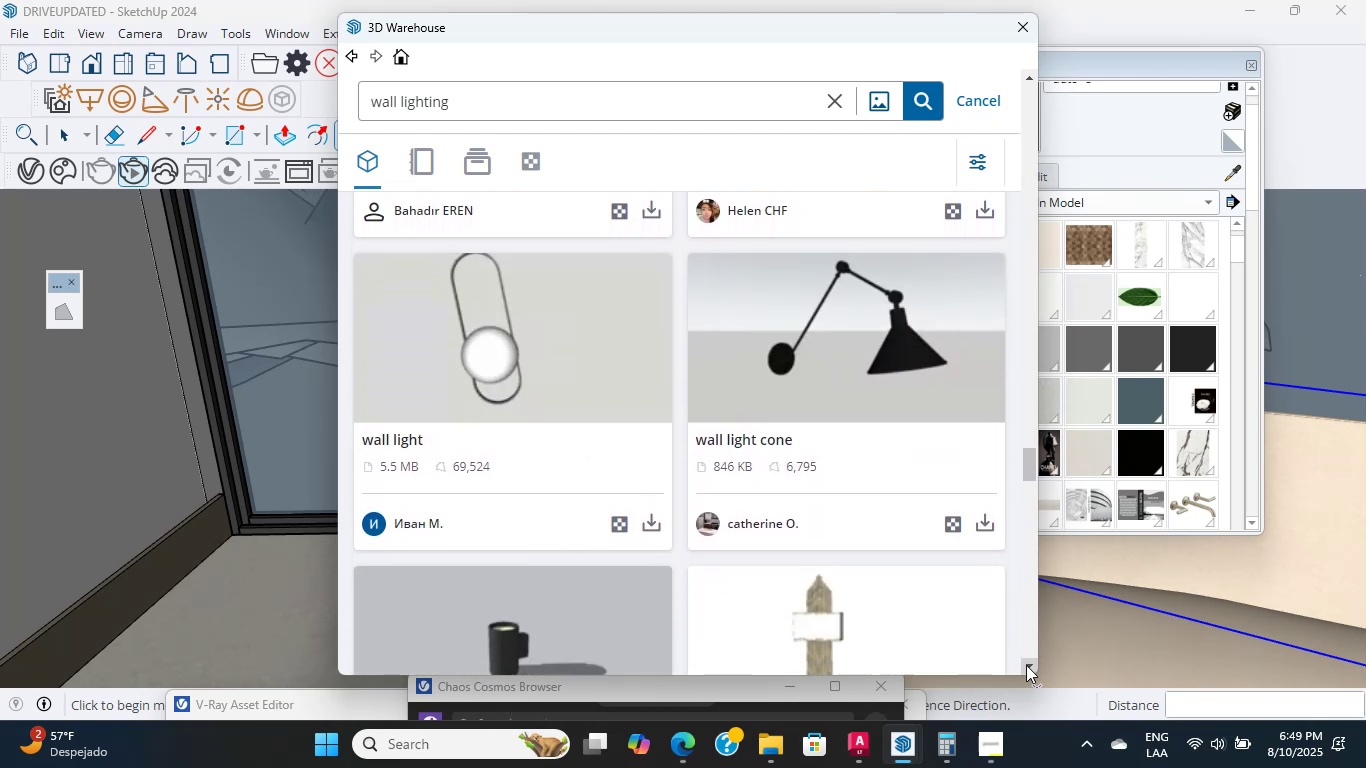 
triple_click([1026, 665])
 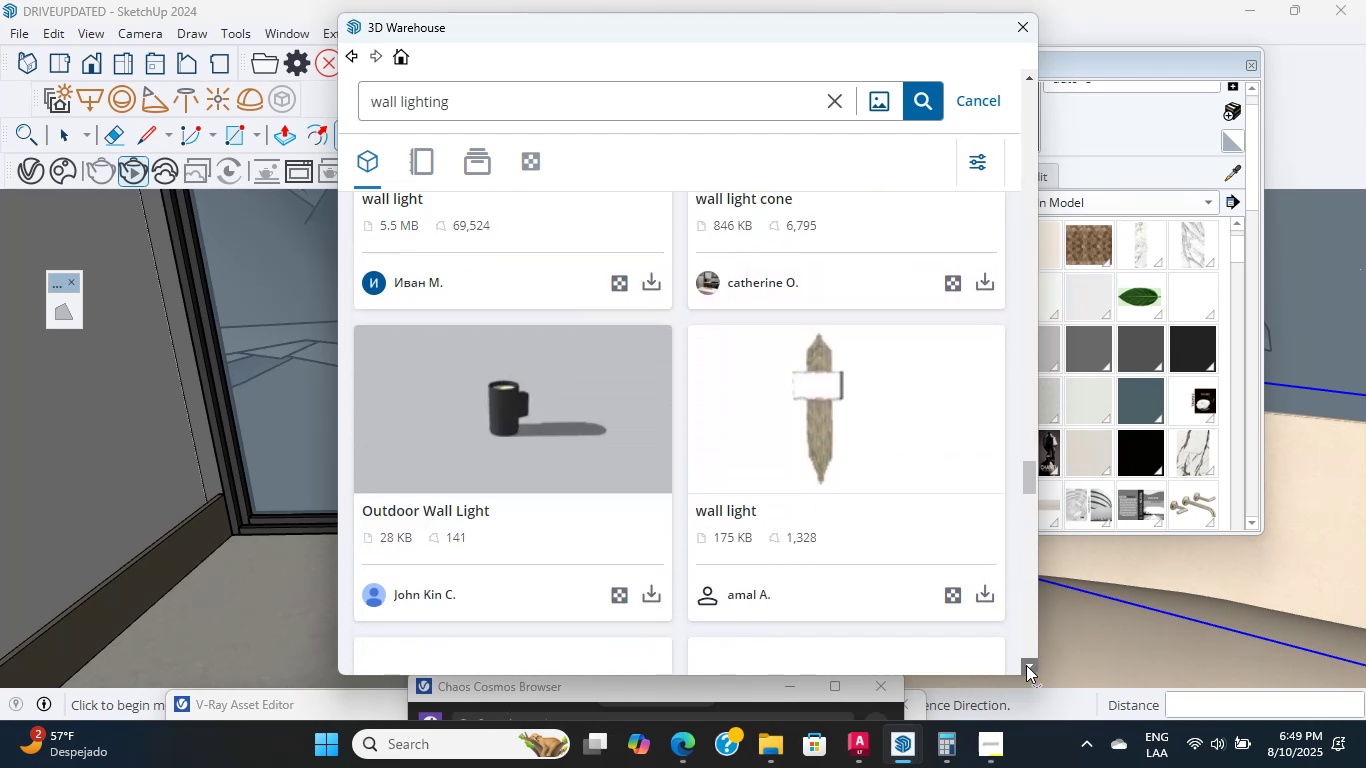 
triple_click([1026, 665])
 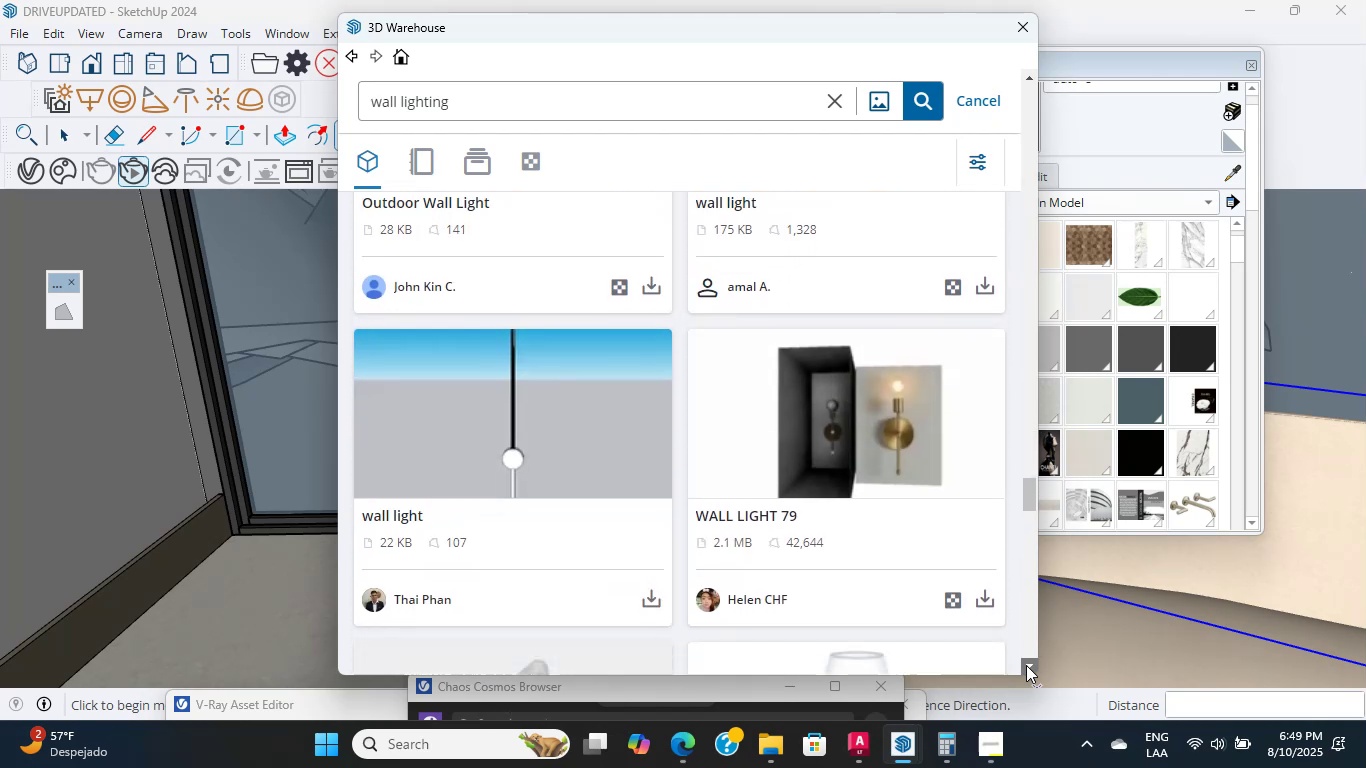 
double_click([1026, 665])
 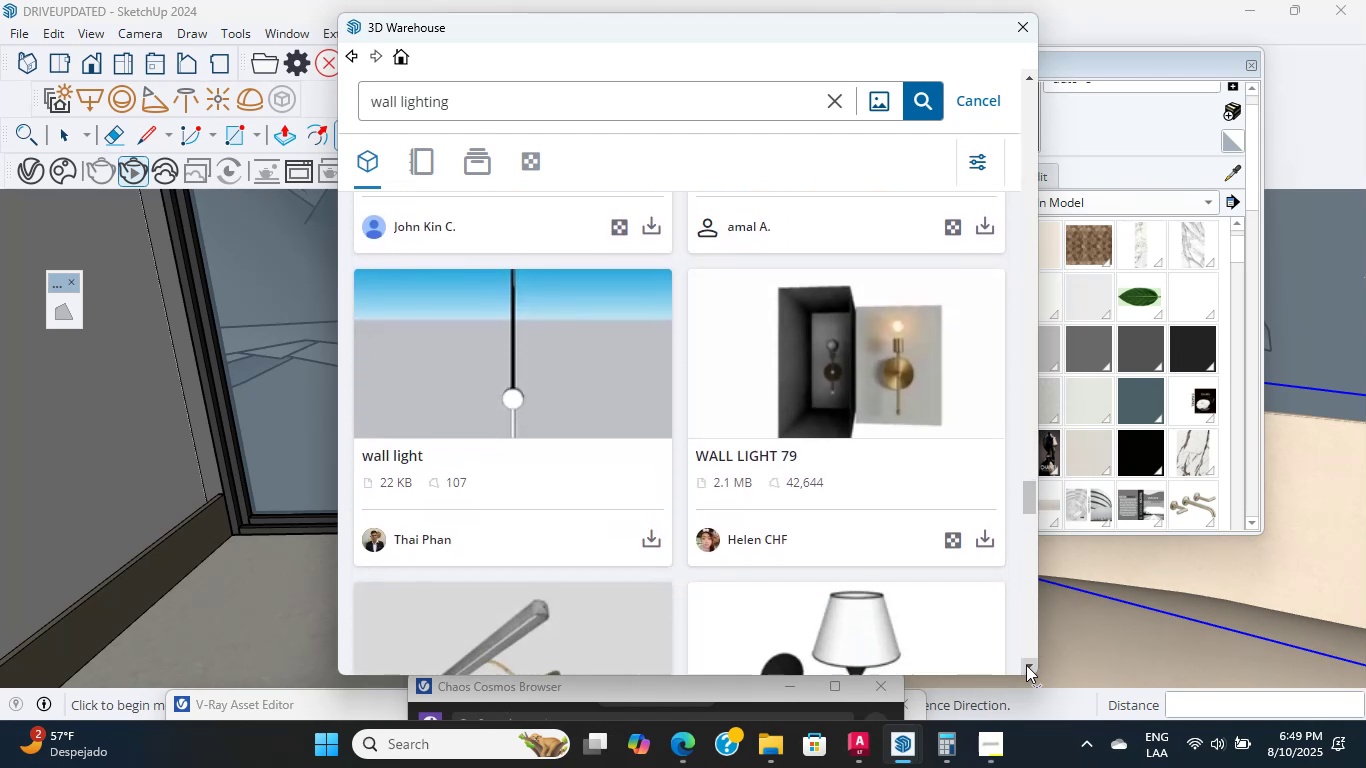 
triple_click([1026, 665])
 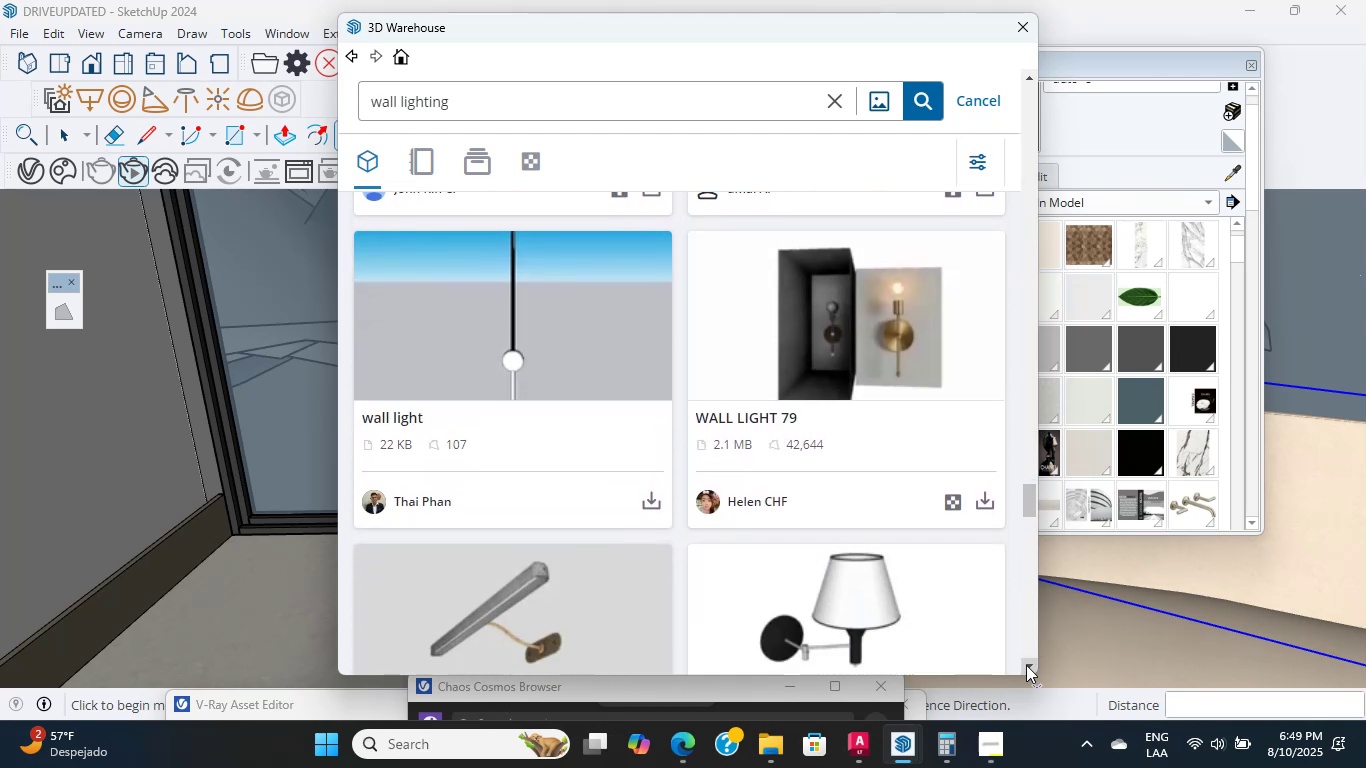 
triple_click([1026, 665])
 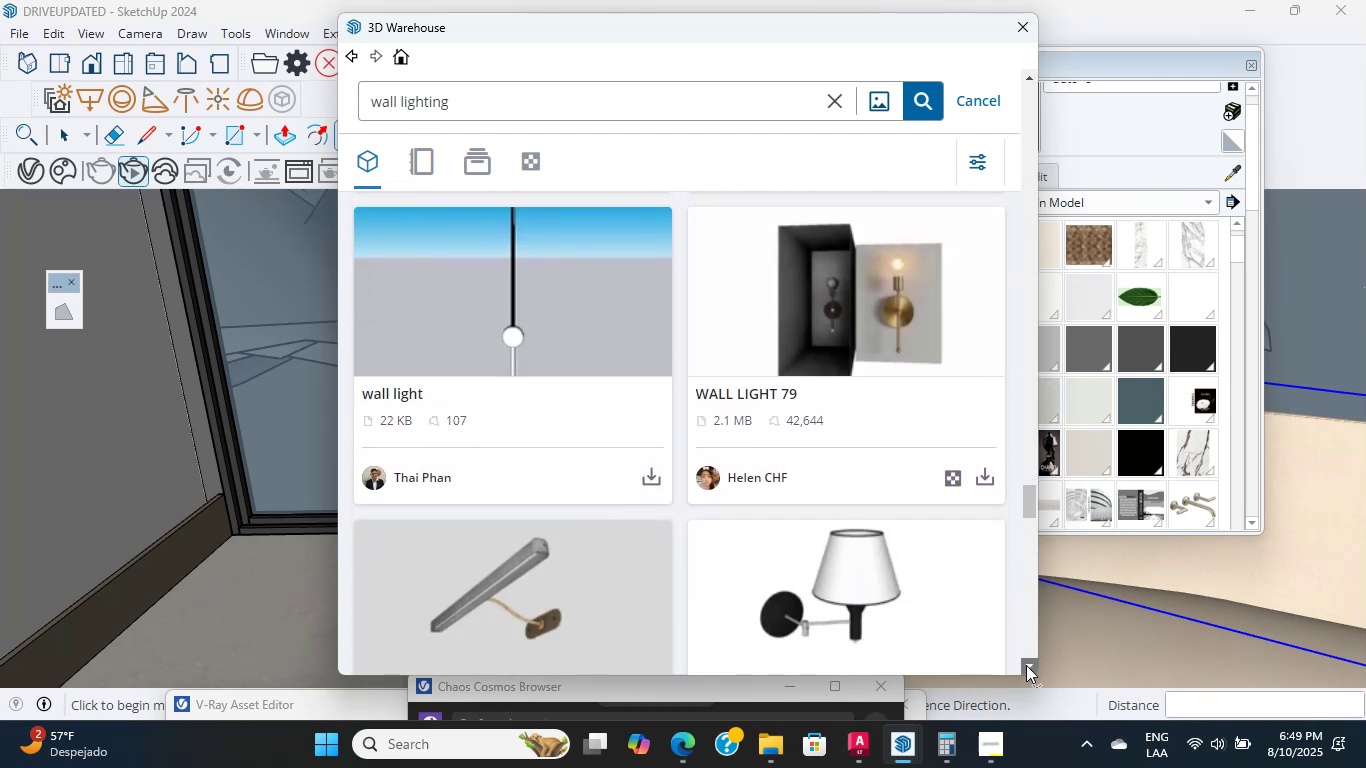 
triple_click([1026, 665])
 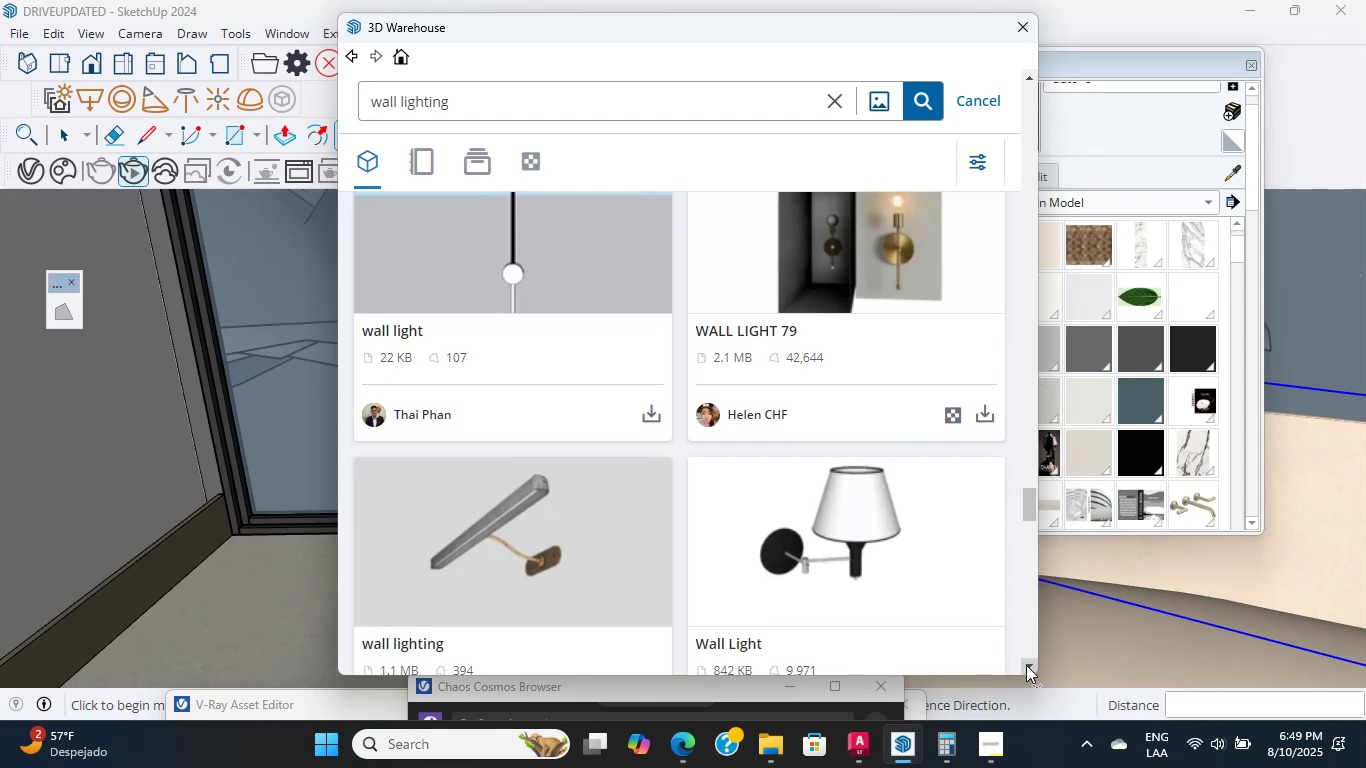 
double_click([1026, 665])
 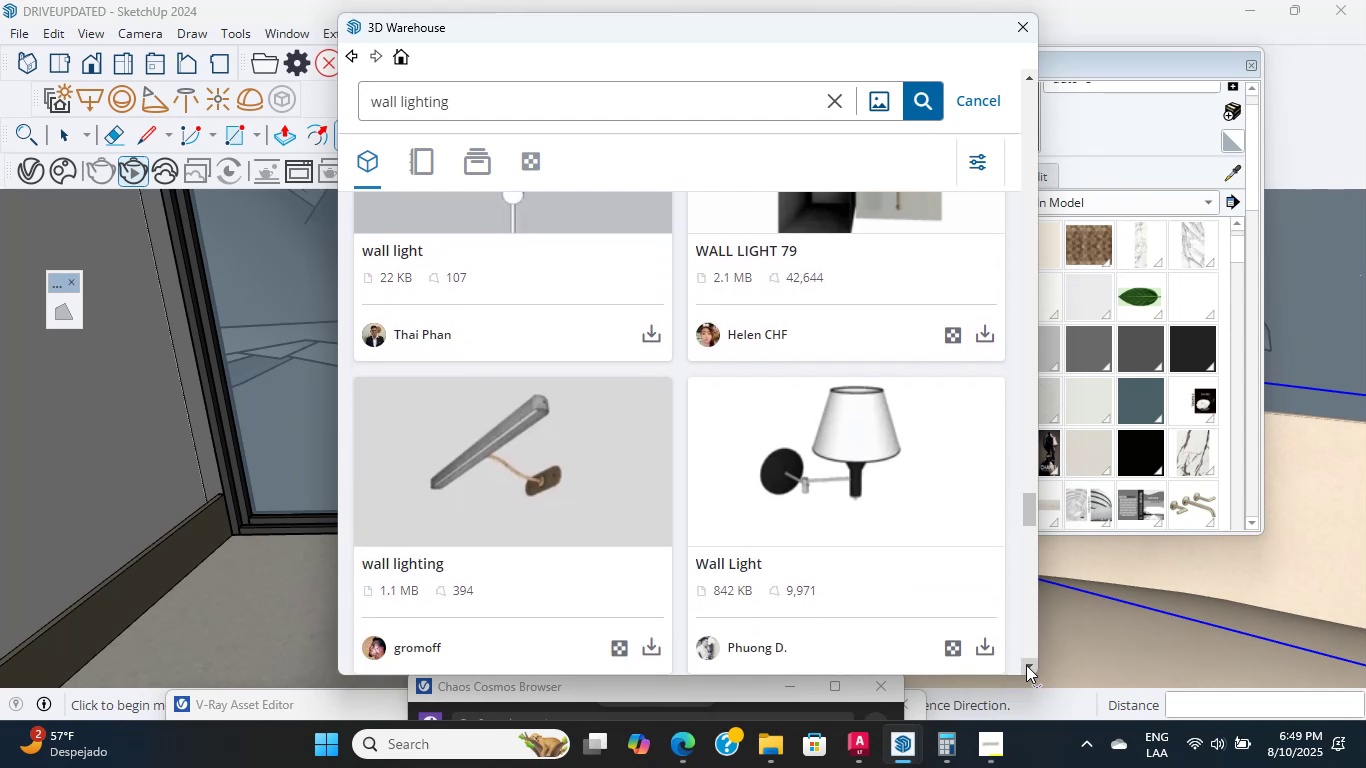 
triple_click([1026, 665])
 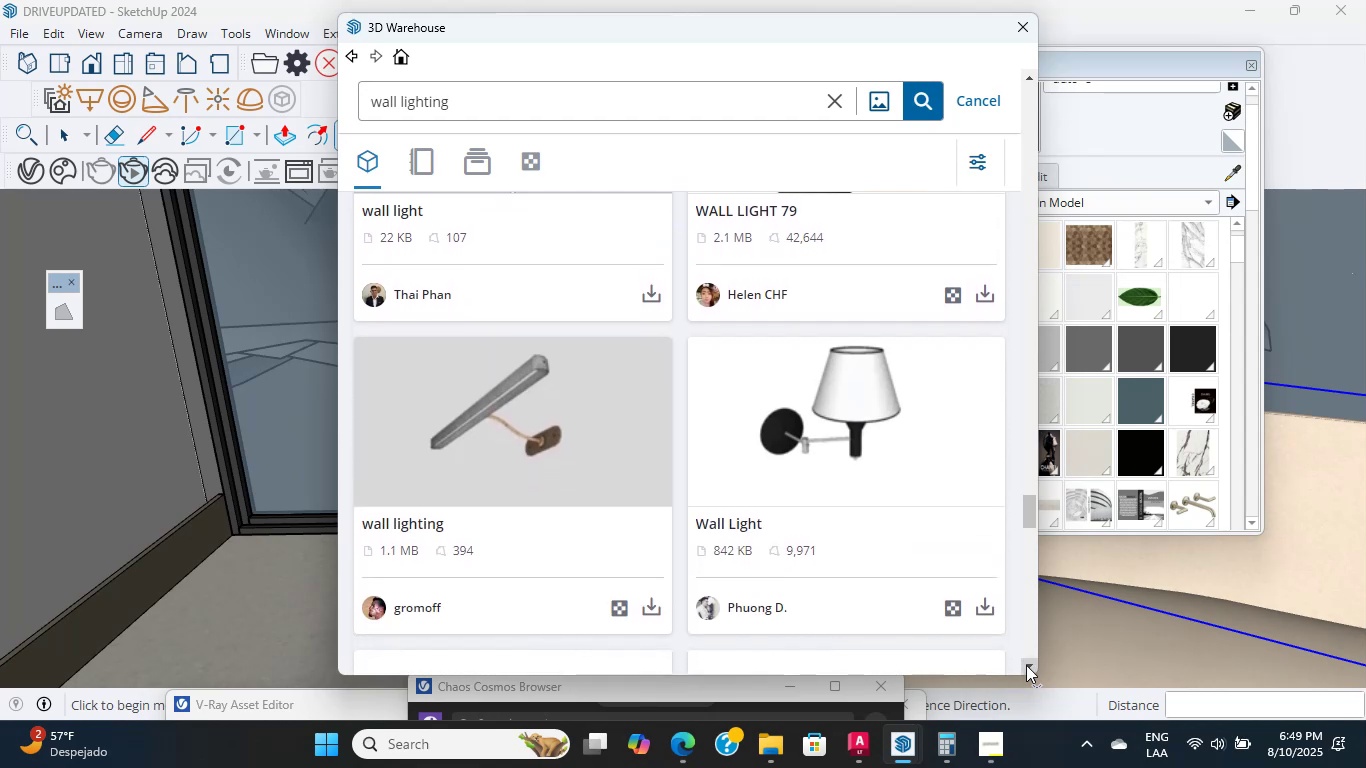 
triple_click([1026, 665])
 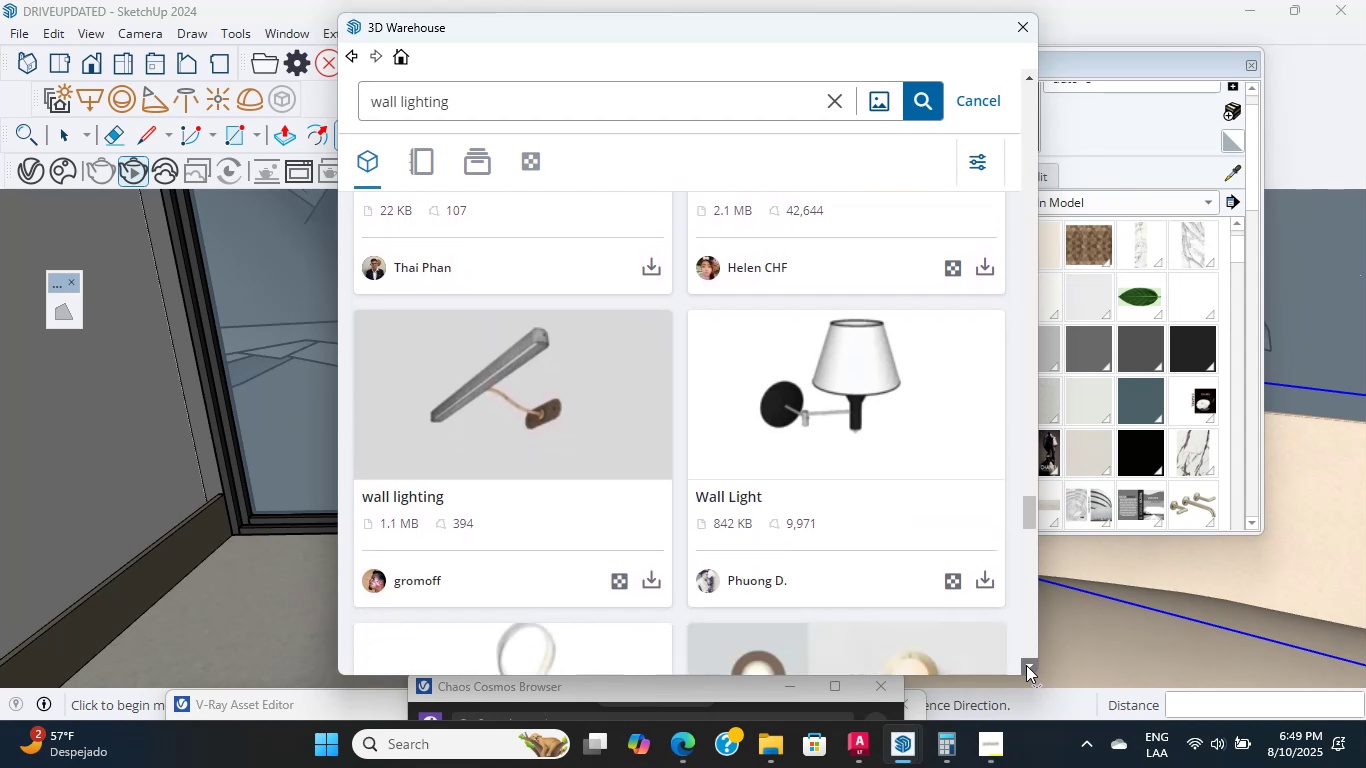 
triple_click([1026, 665])
 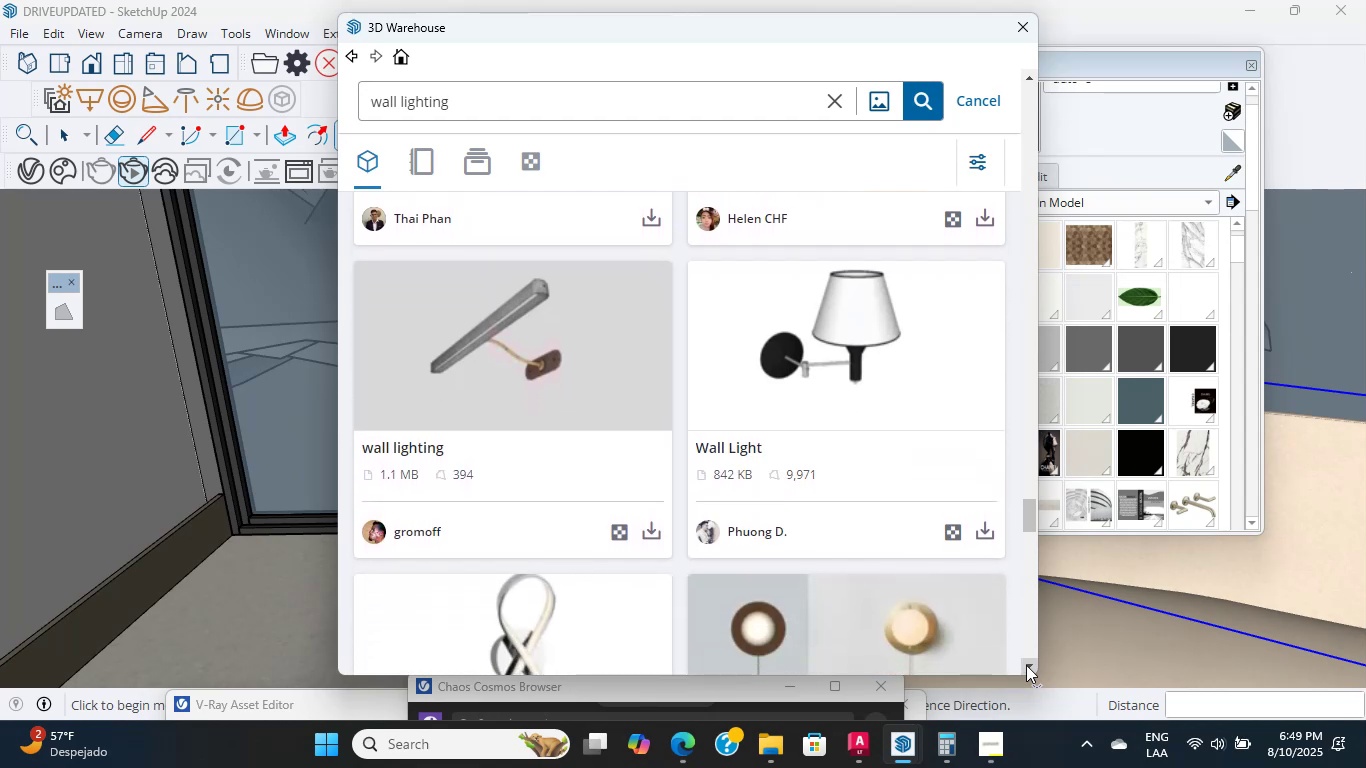 
triple_click([1026, 665])
 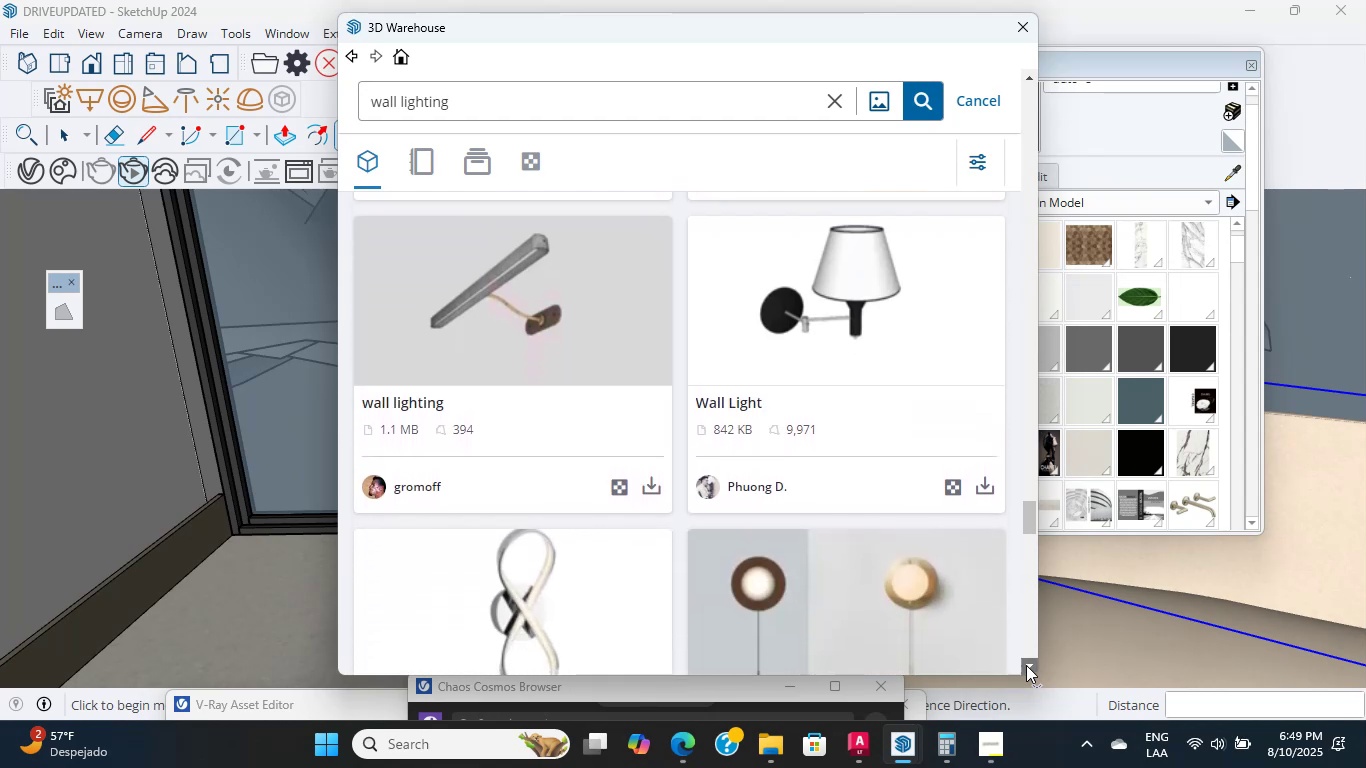 
double_click([1026, 665])
 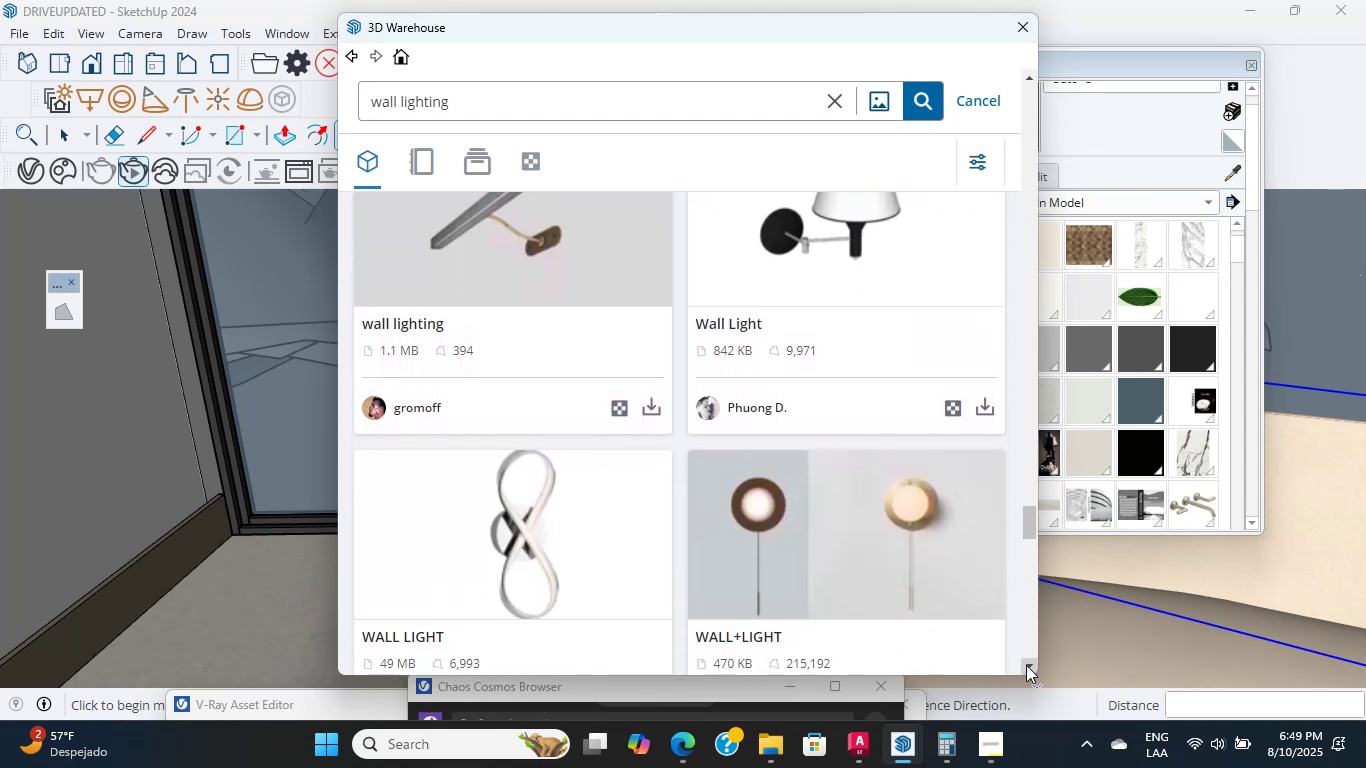 
triple_click([1026, 665])
 